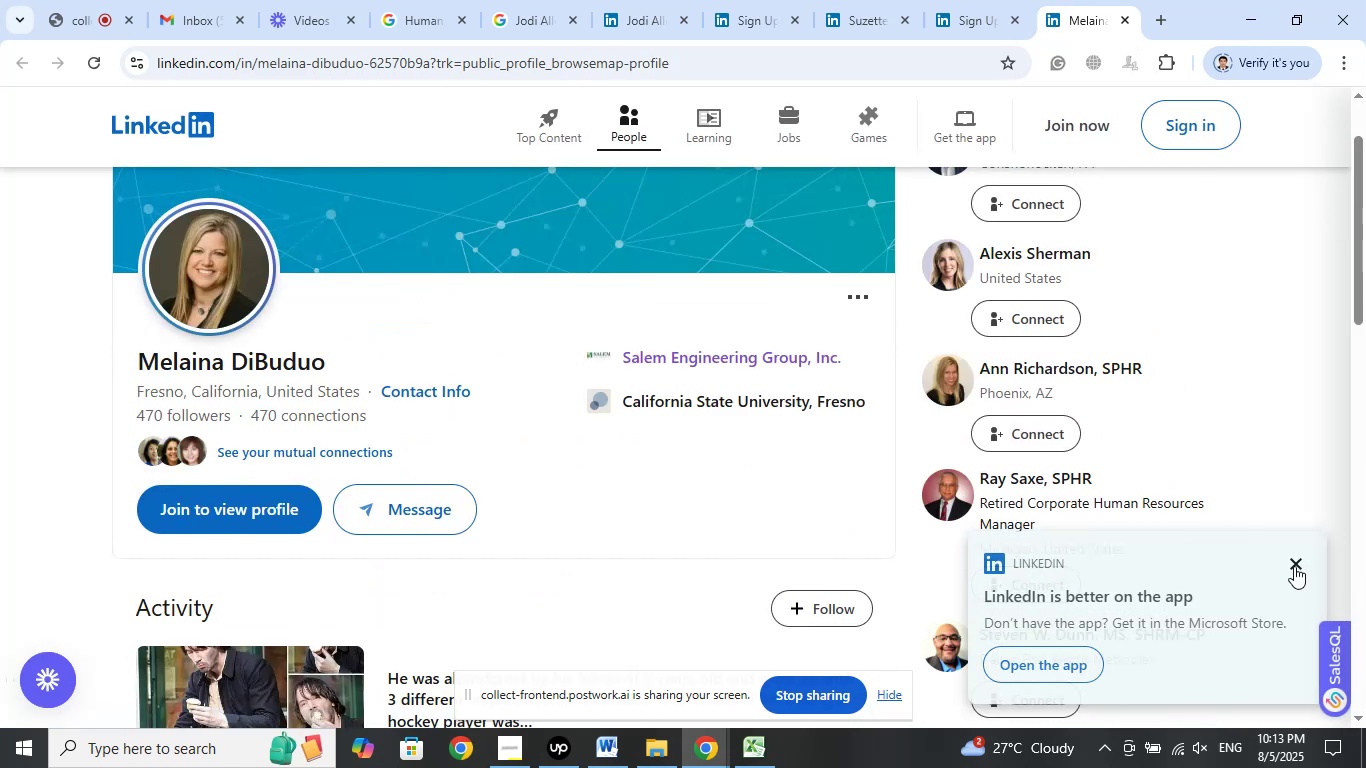 
left_click([1289, 557])
 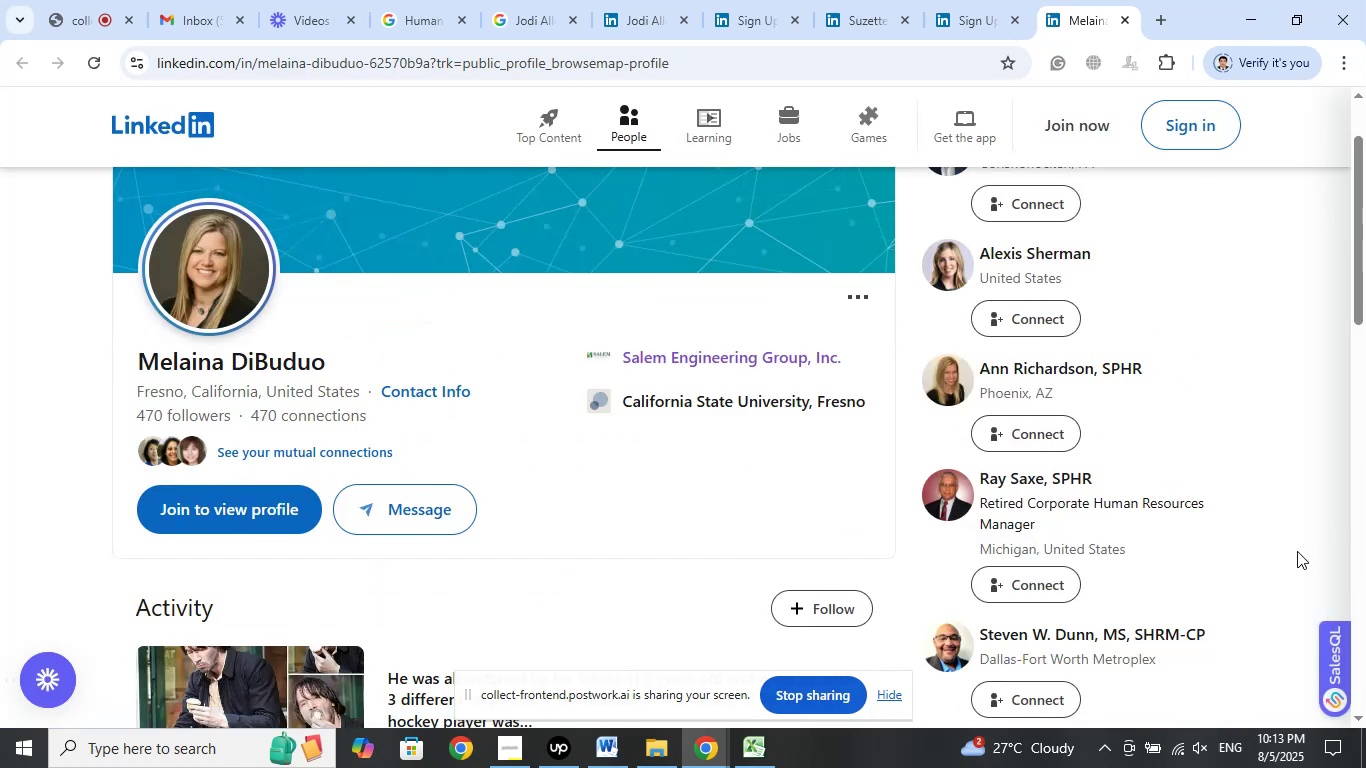 
scroll: coordinate [1277, 501], scroll_direction: down, amount: 7.0
 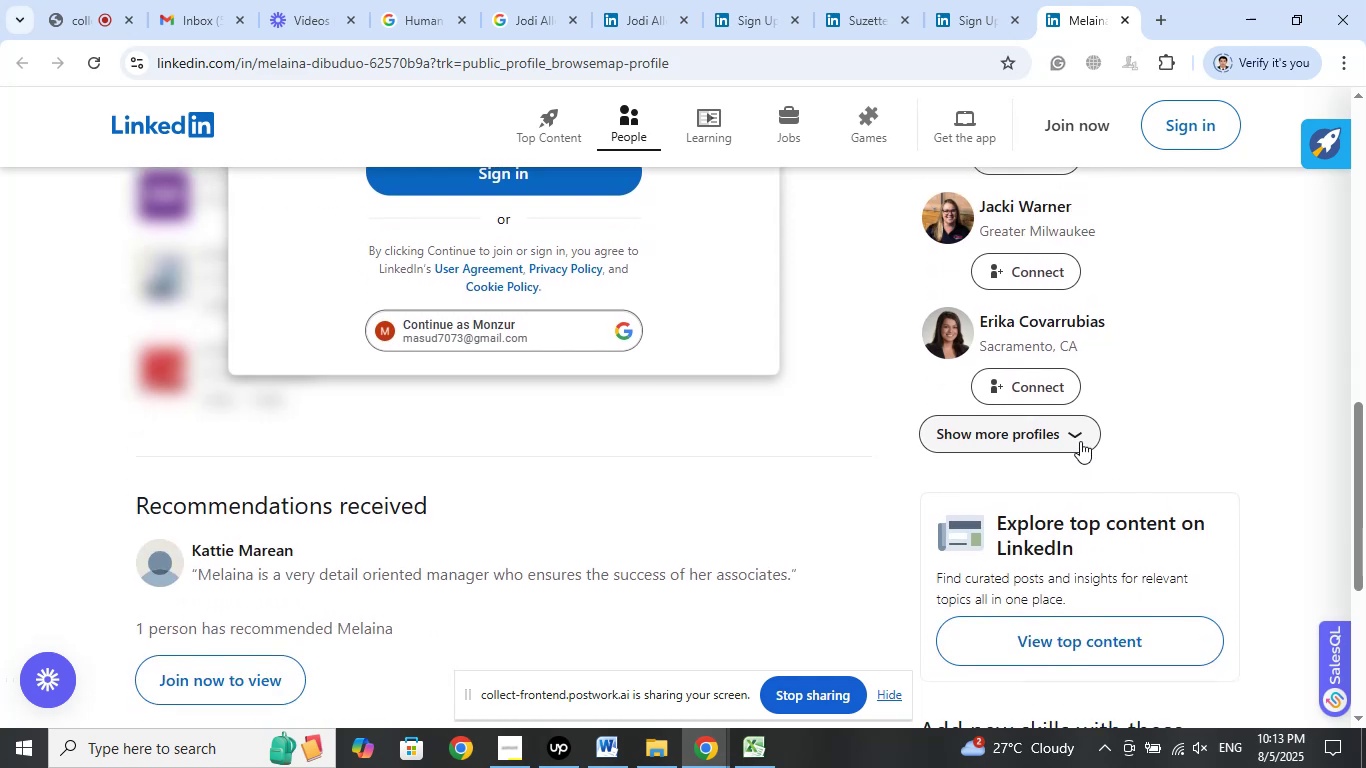 
left_click([1076, 430])
 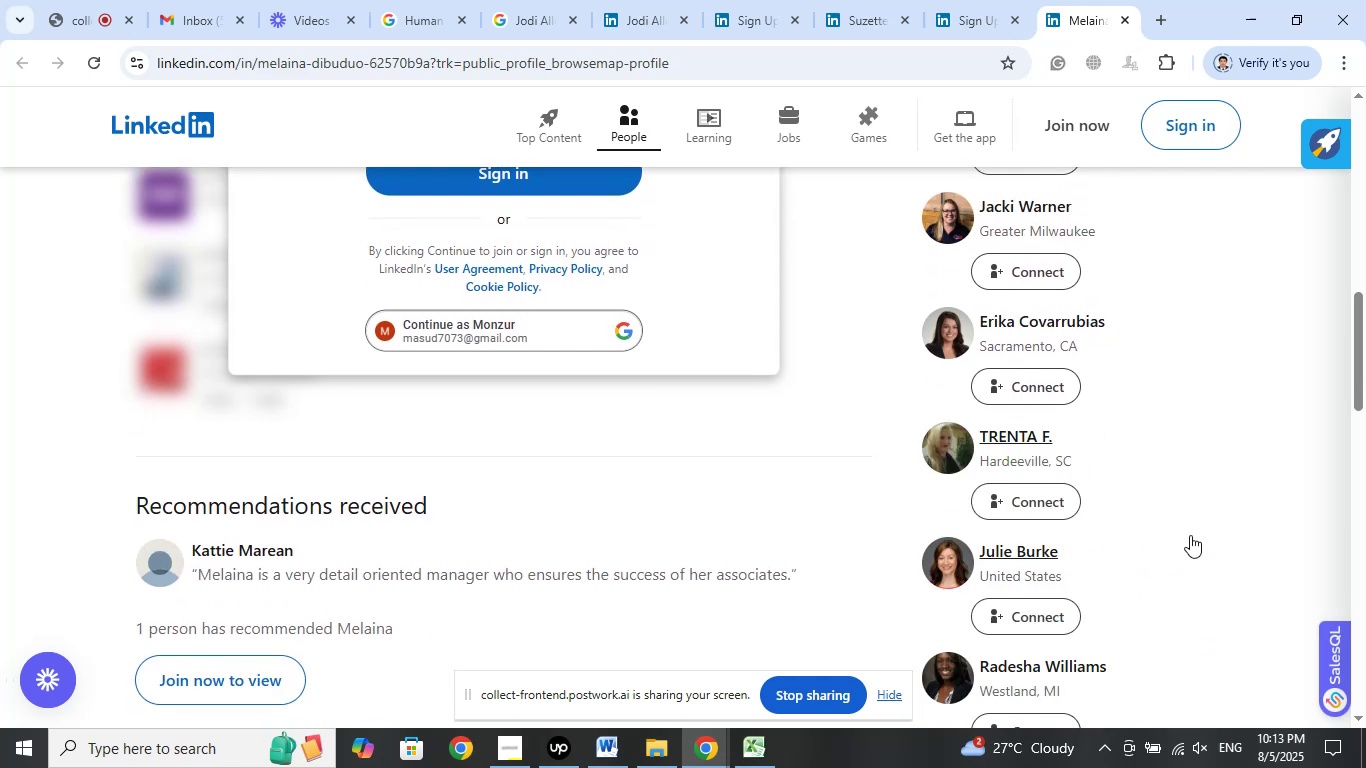 
scroll: coordinate [1190, 535], scroll_direction: down, amount: 3.0
 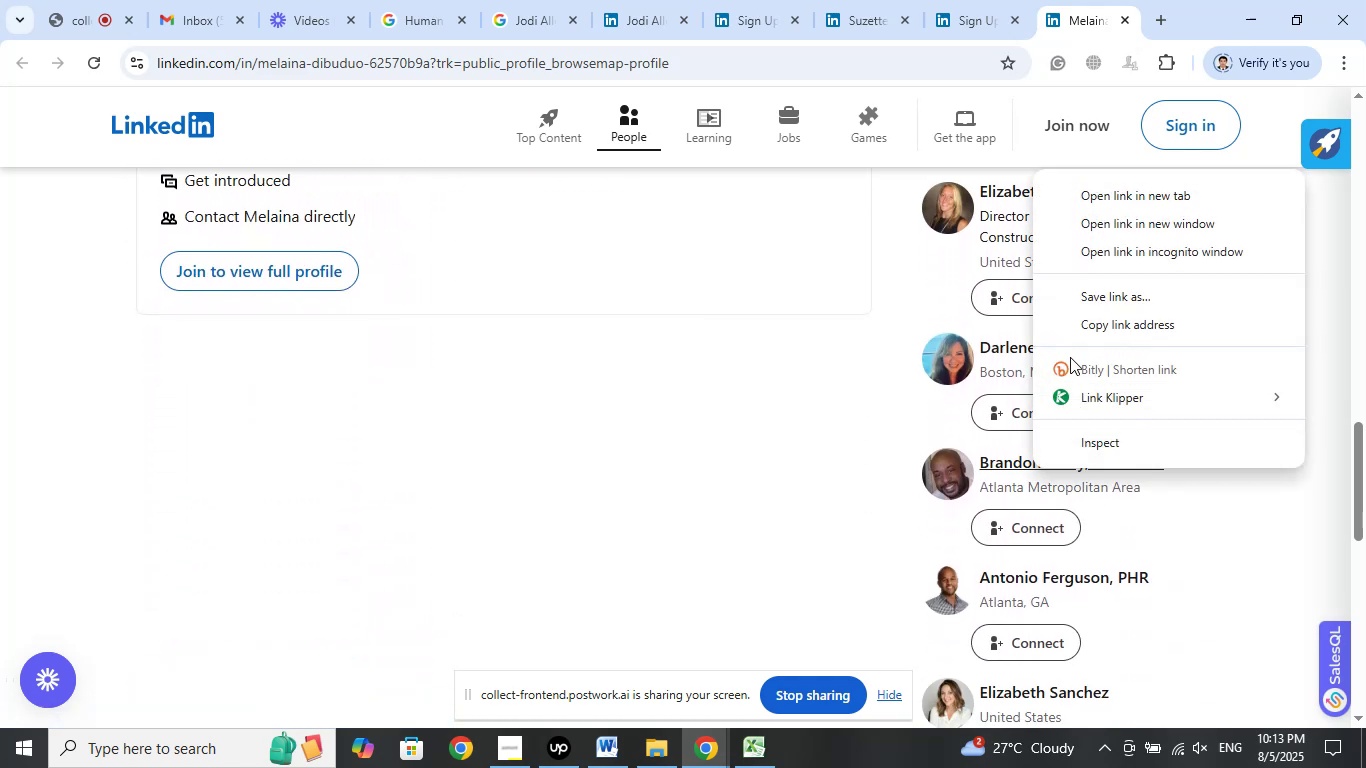 
left_click([1088, 198])
 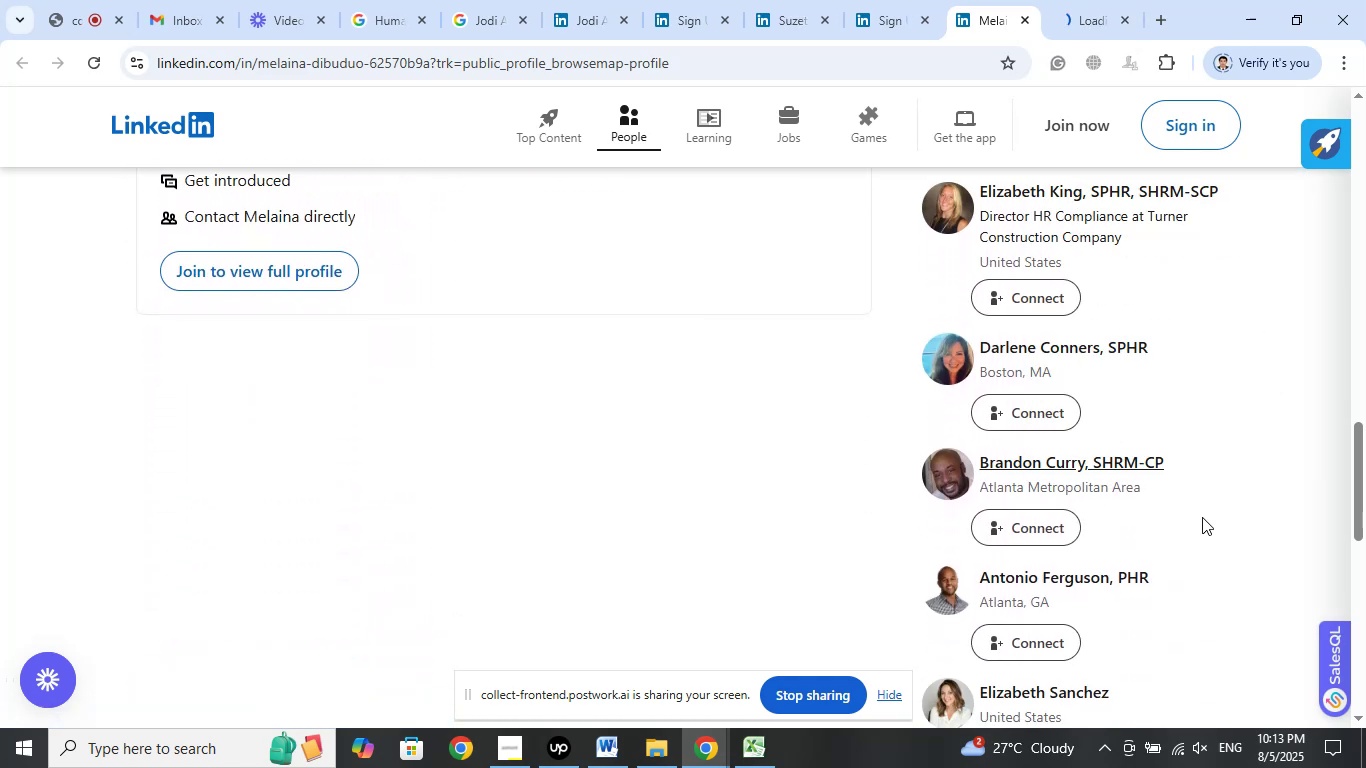 
scroll: coordinate [1202, 517], scroll_direction: down, amount: 1.0
 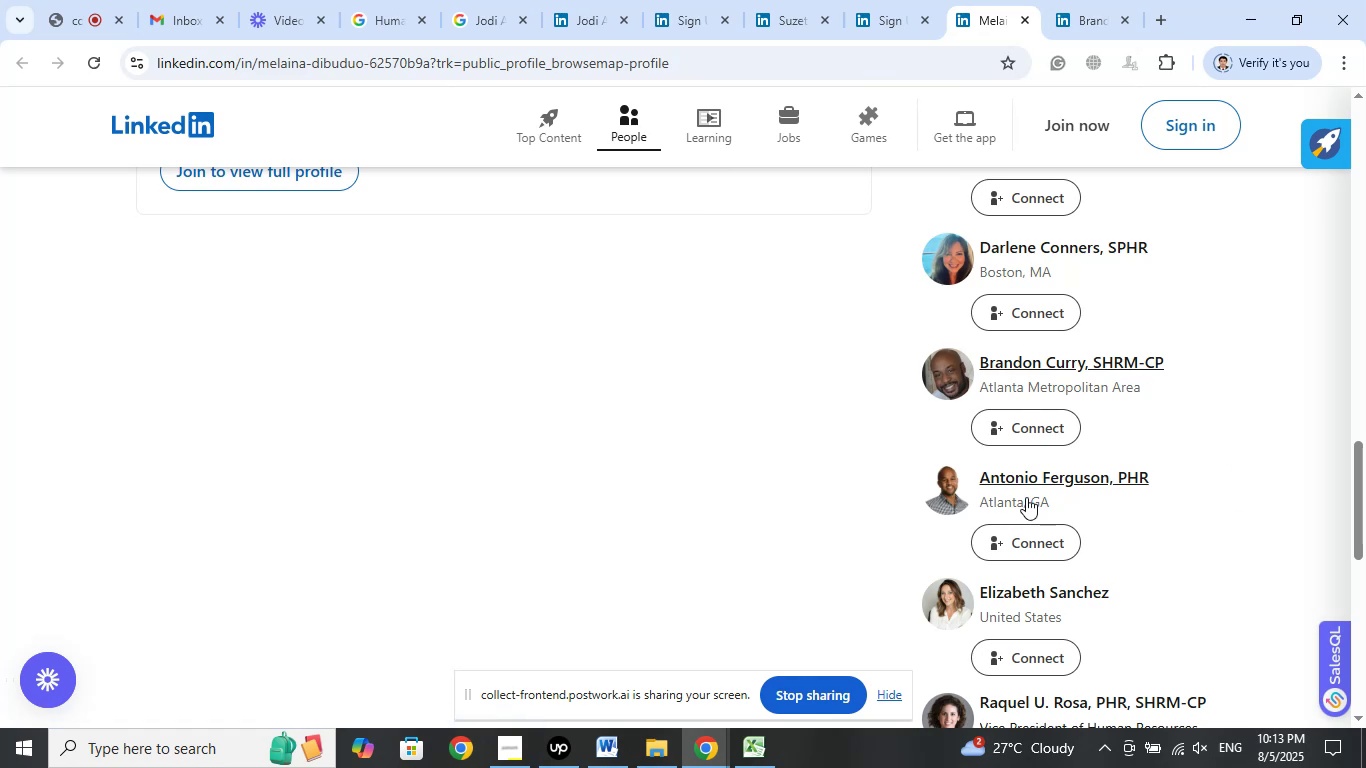 
wait(7.09)
 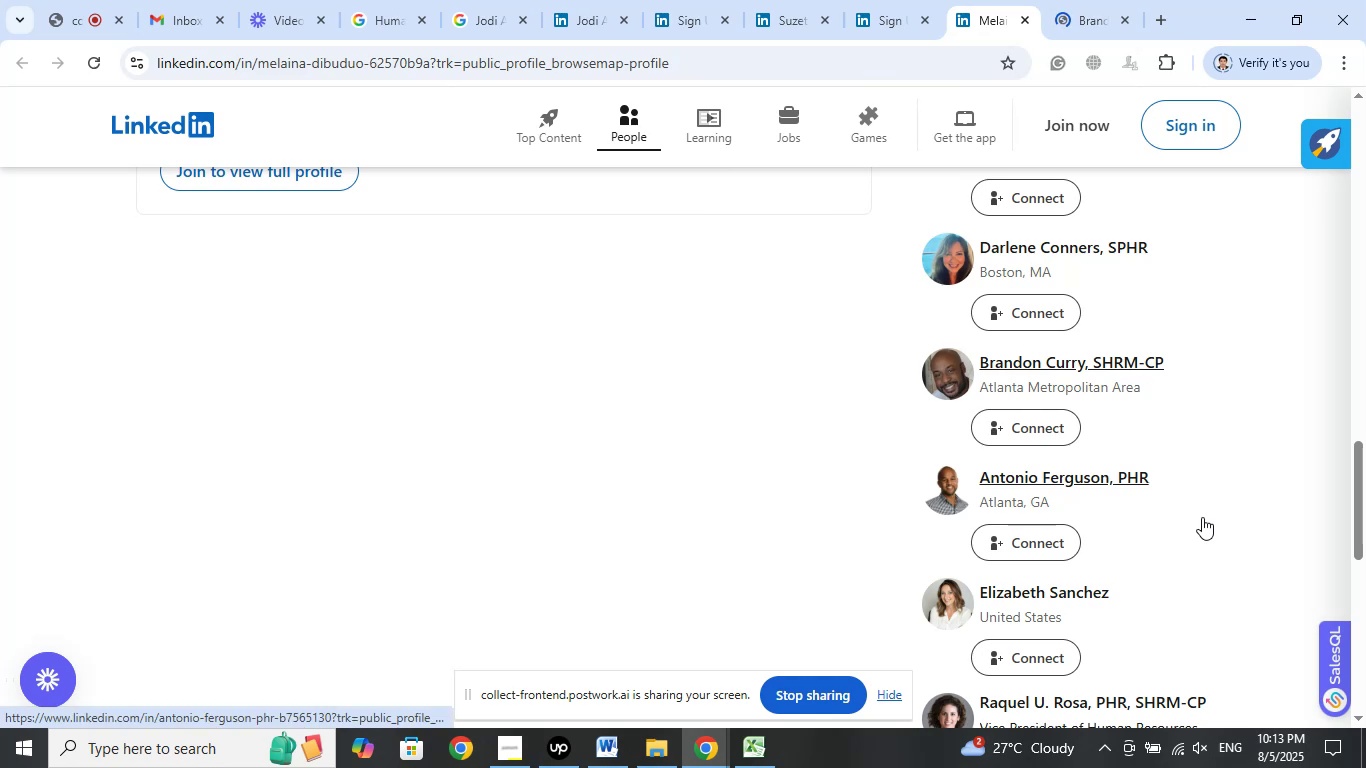 
left_click([1129, 217])
 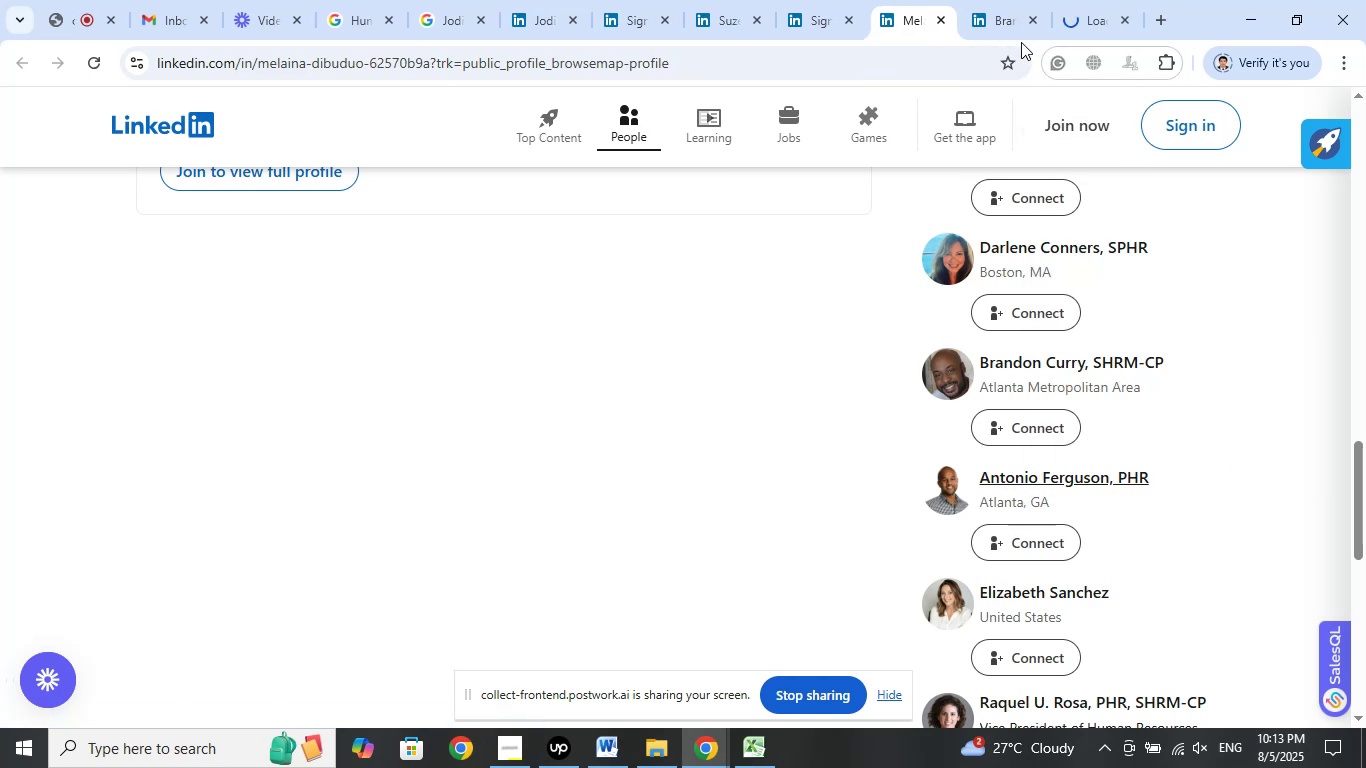 
left_click_drag(start_coordinate=[1012, 23], to_coordinate=[1094, 16])
 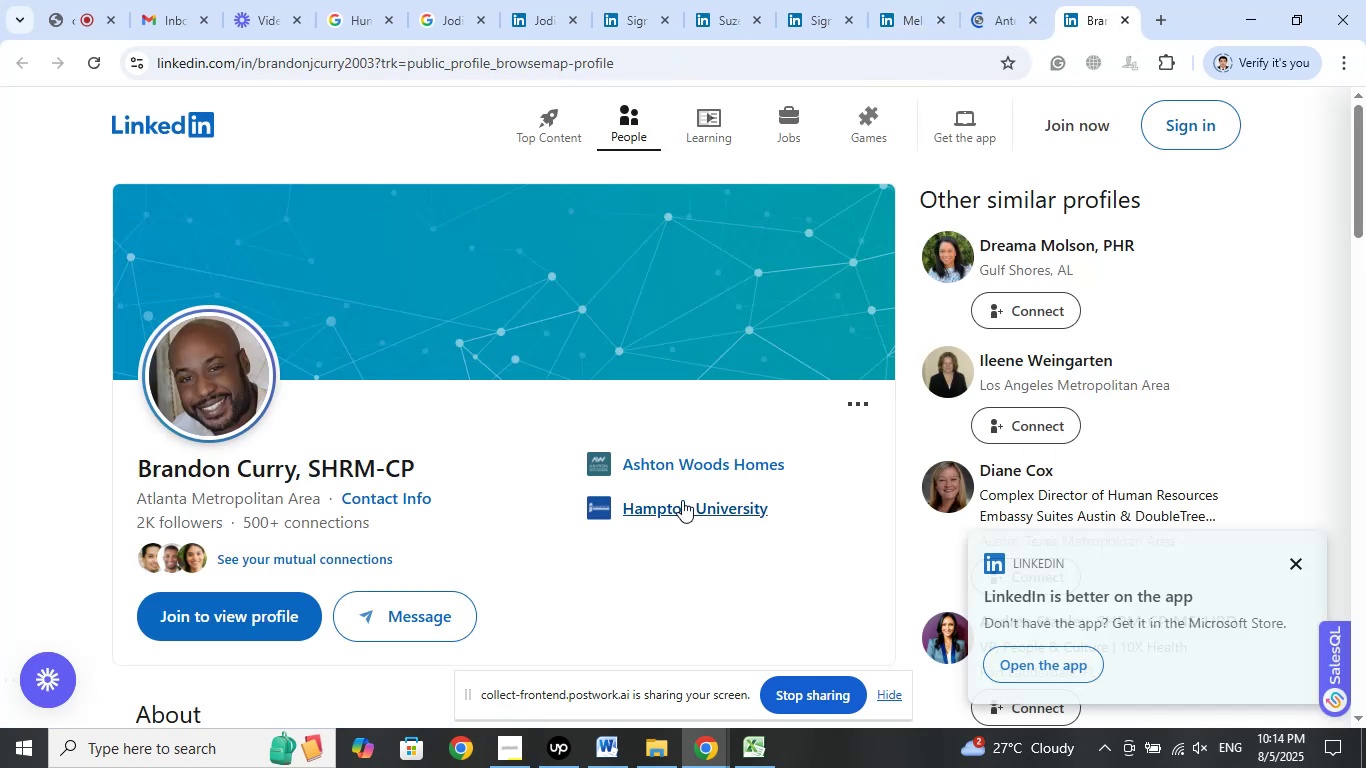 
right_click([685, 468])
 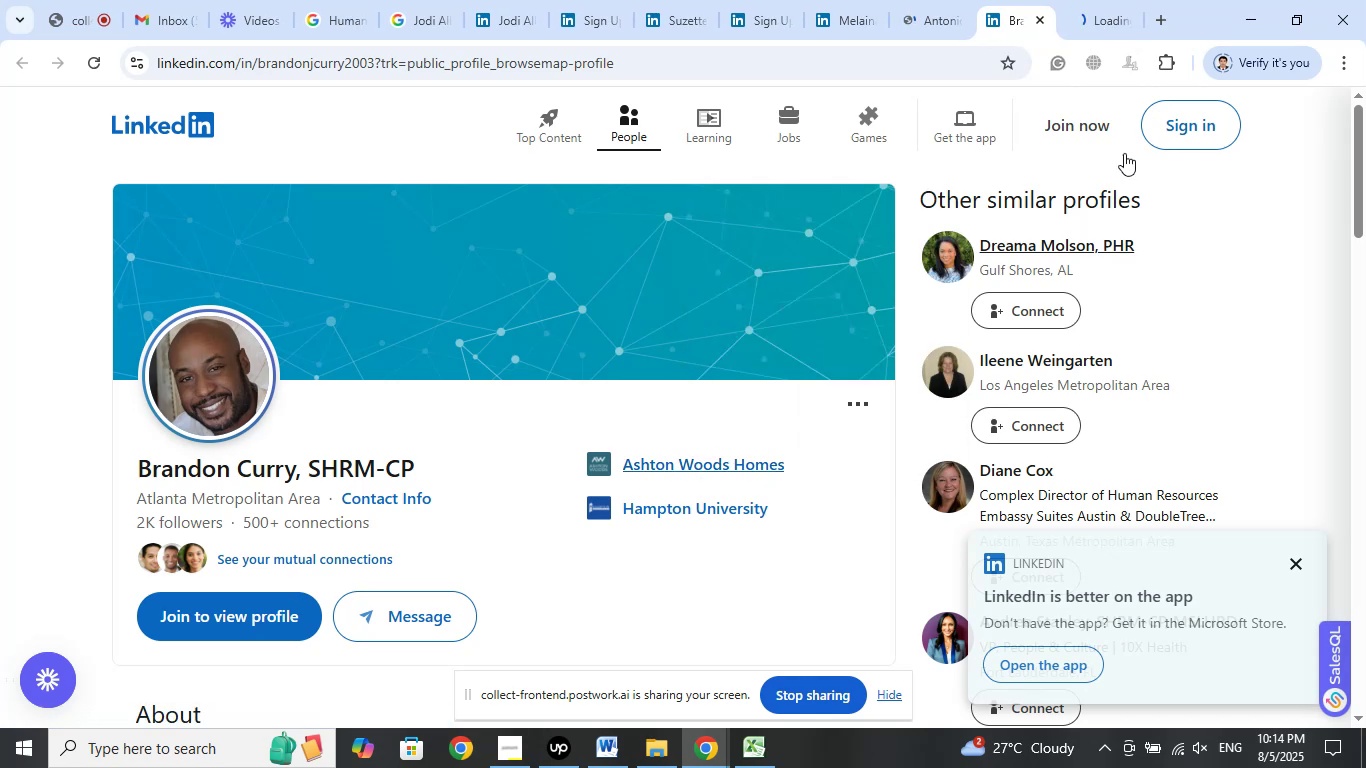 
left_click([1111, 10])
 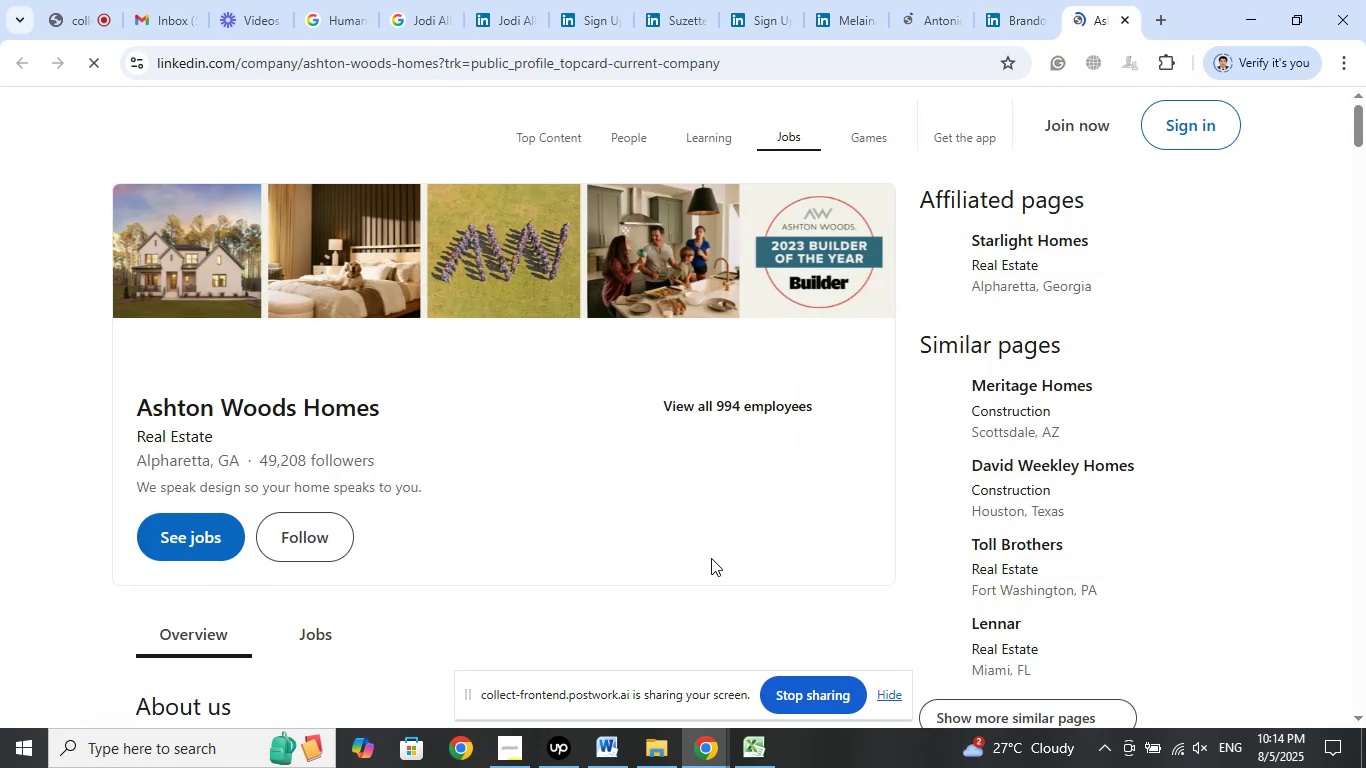 
scroll: coordinate [692, 533], scroll_direction: down, amount: 4.0
 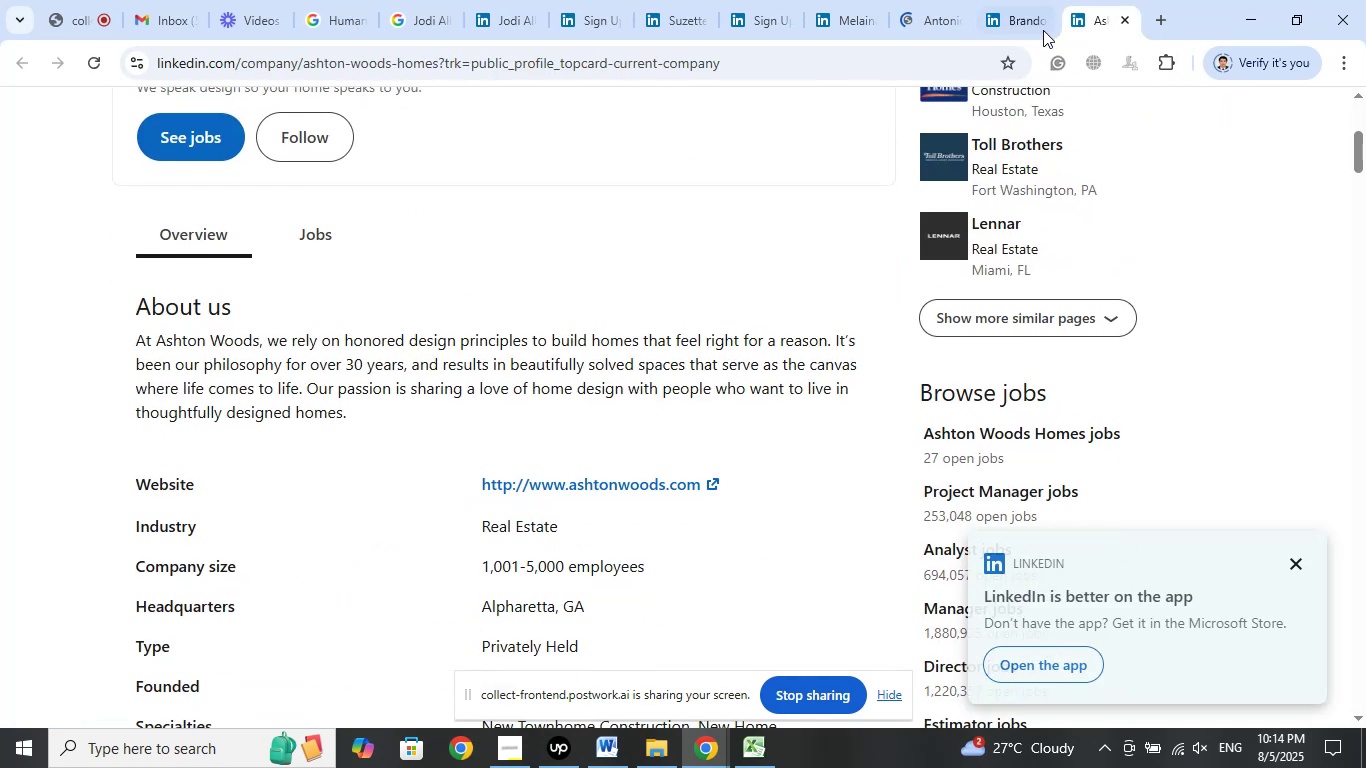 
left_click([1028, 25])
 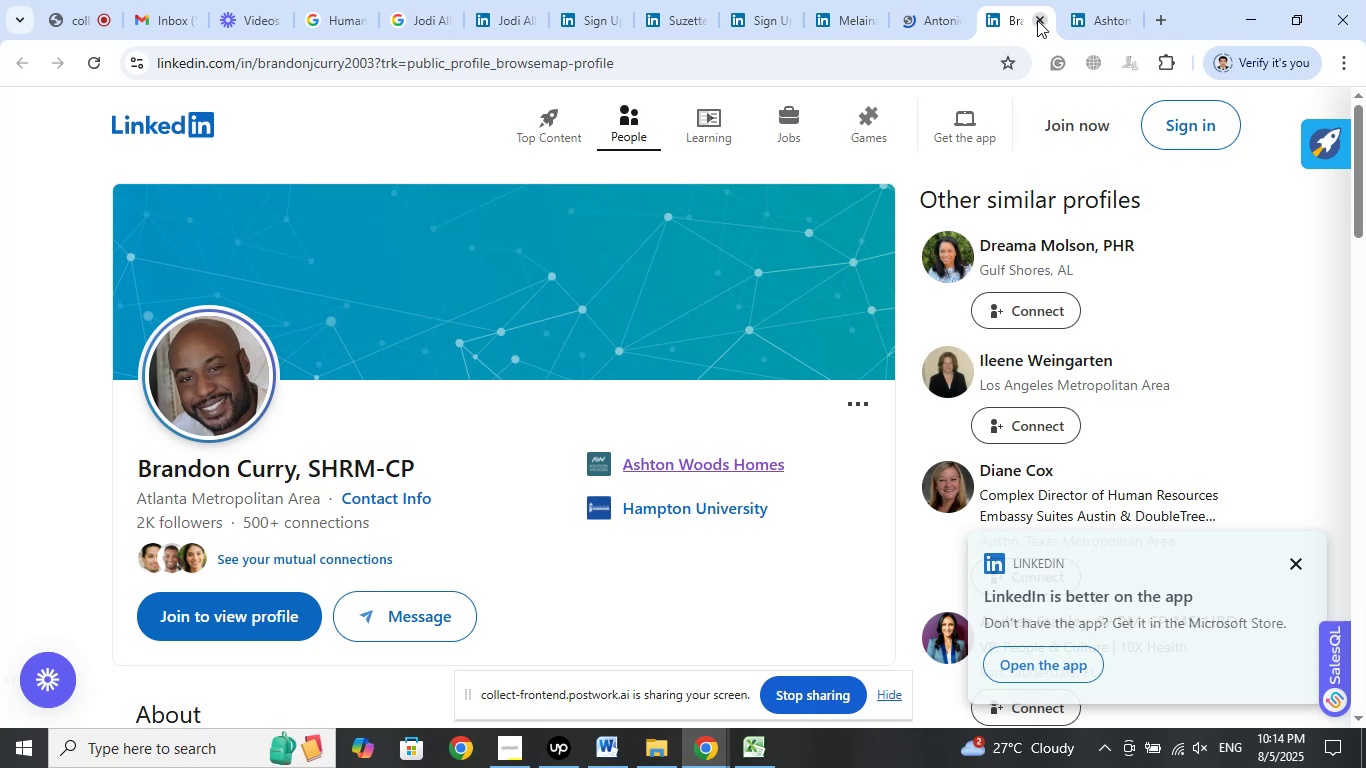 
left_click([1037, 20])
 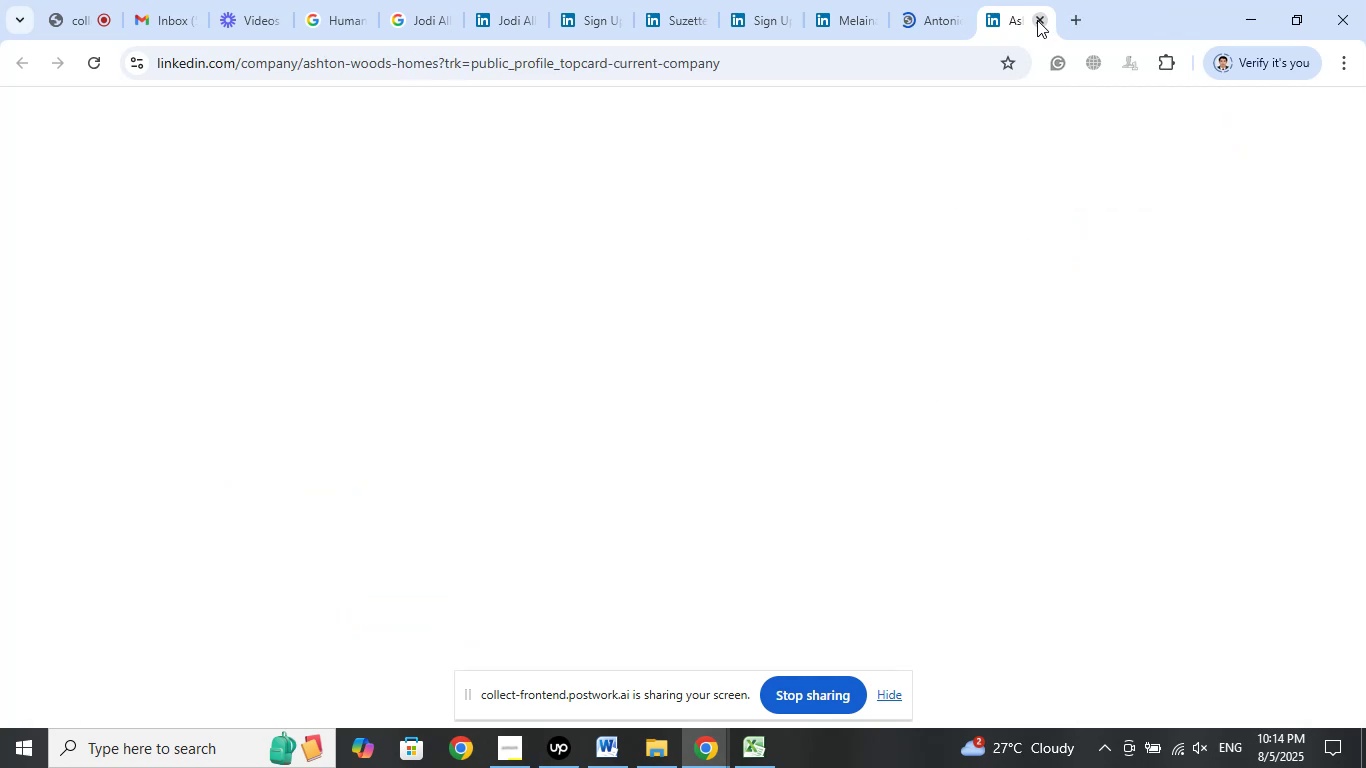 
left_click([1037, 20])
 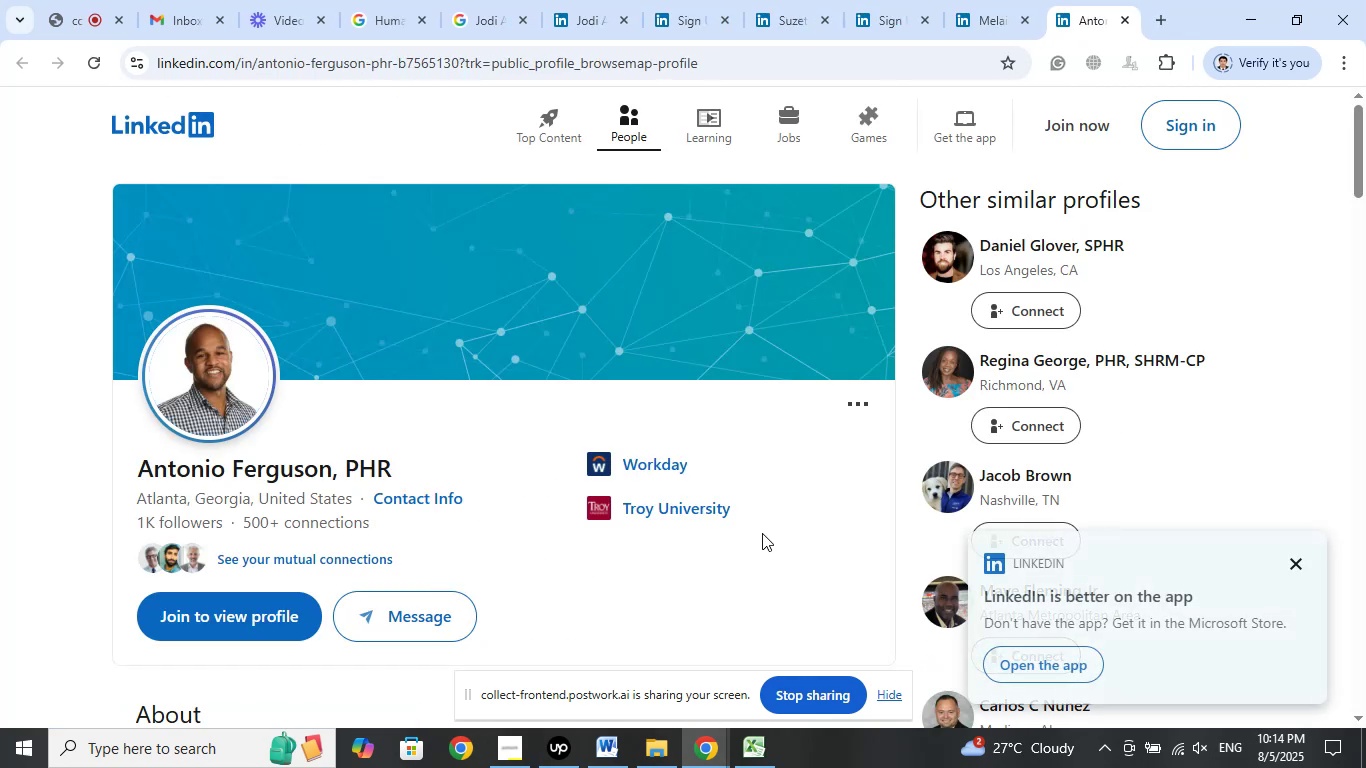 
wait(7.84)
 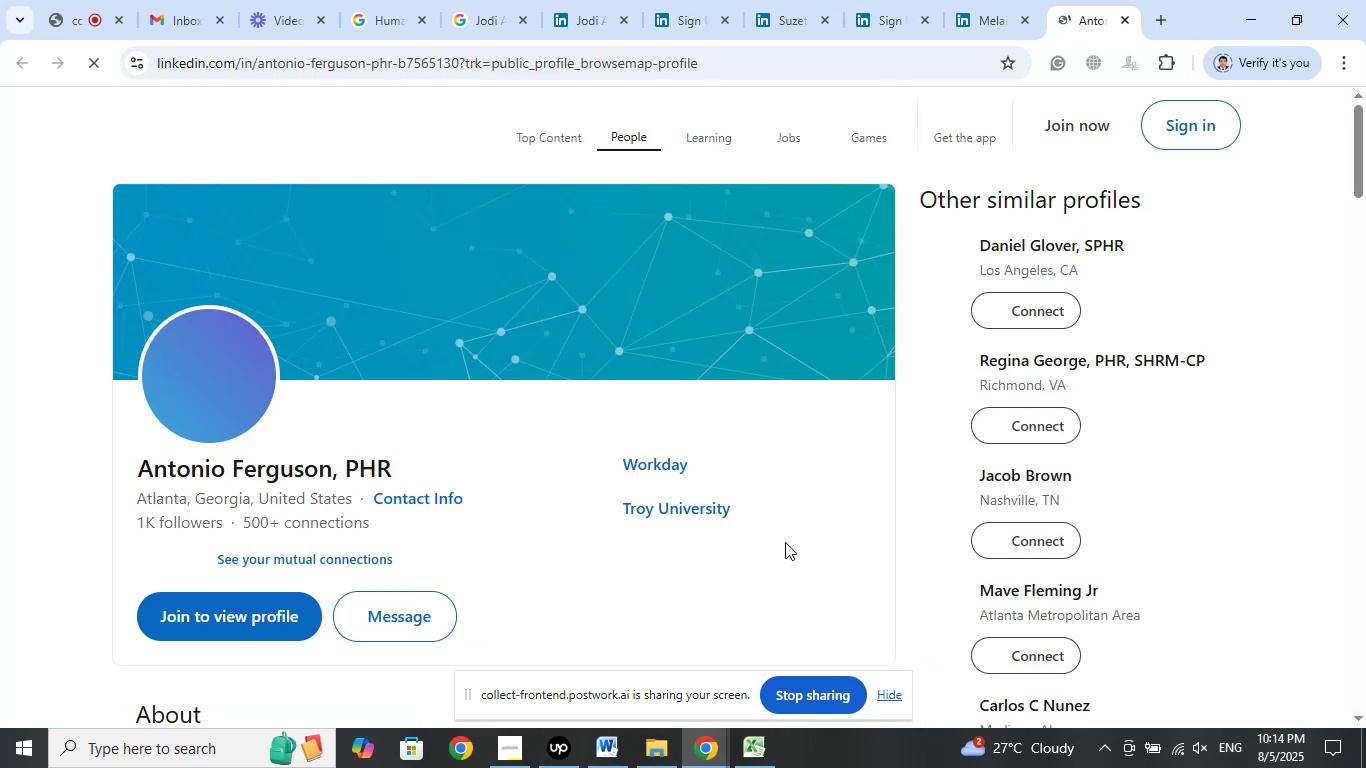 
right_click([664, 464])
 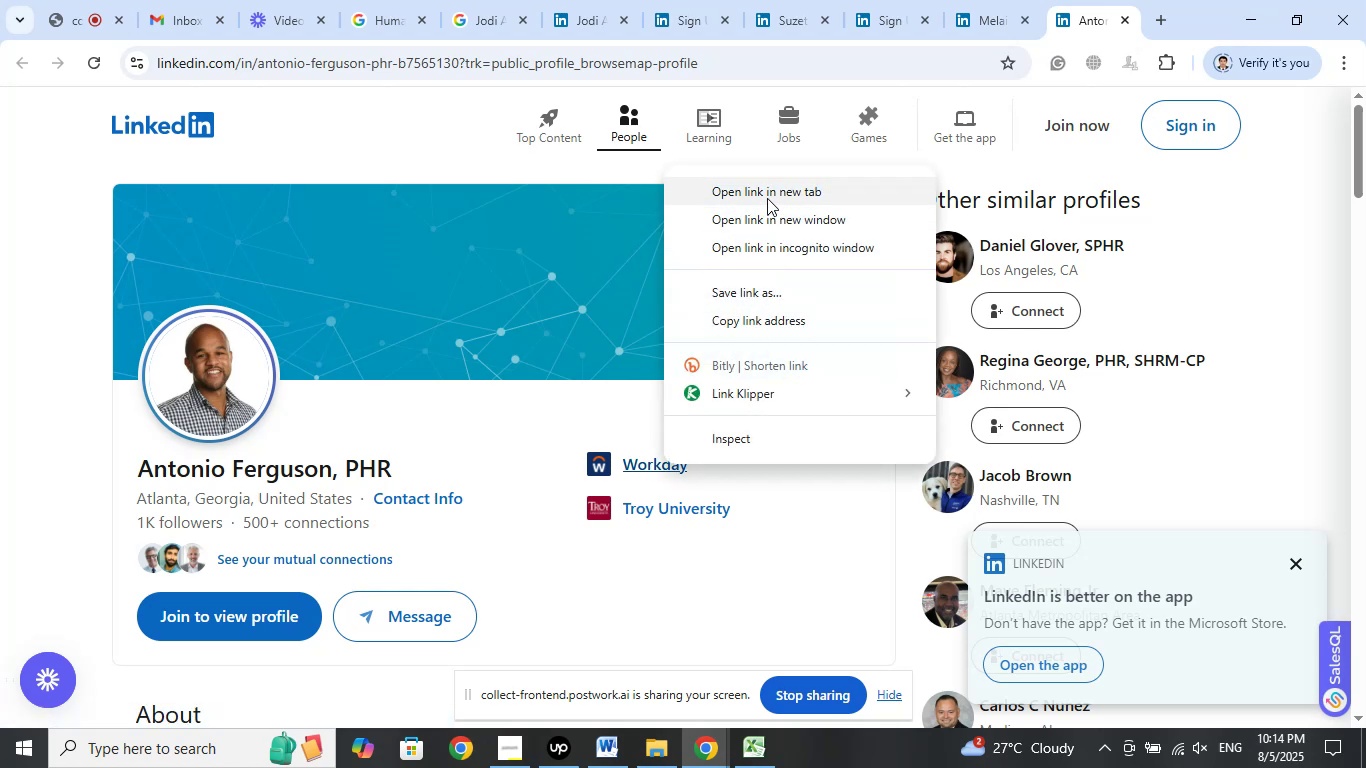 
left_click([767, 196])
 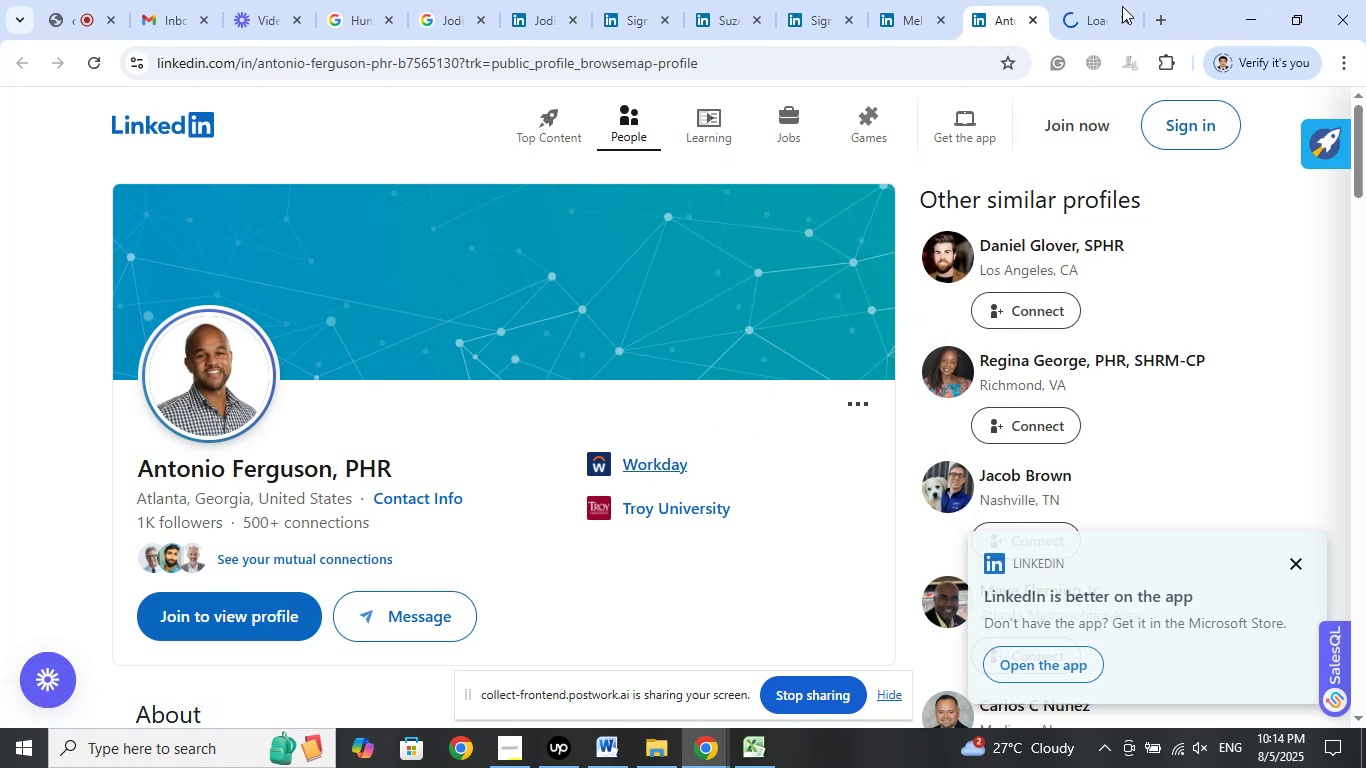 
left_click([1102, 3])
 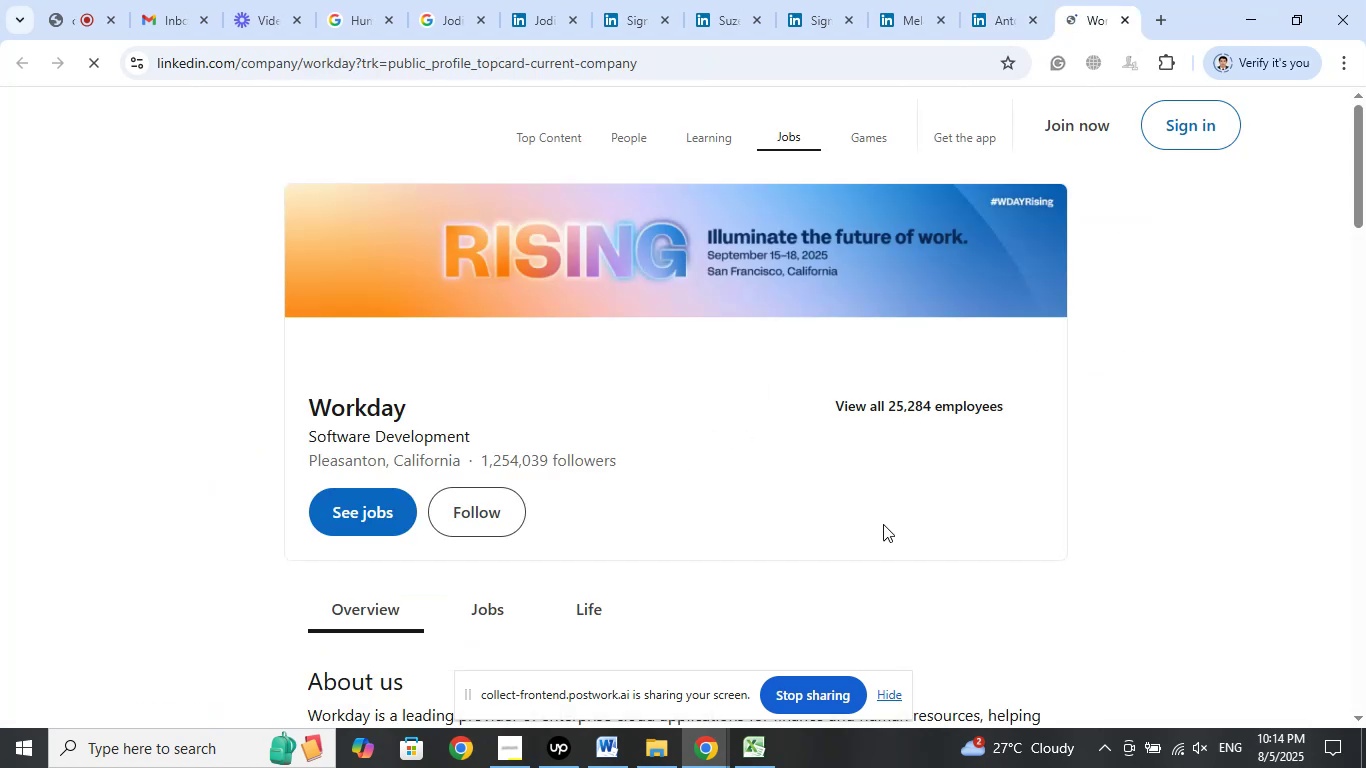 
scroll: coordinate [882, 507], scroll_direction: down, amount: 4.0
 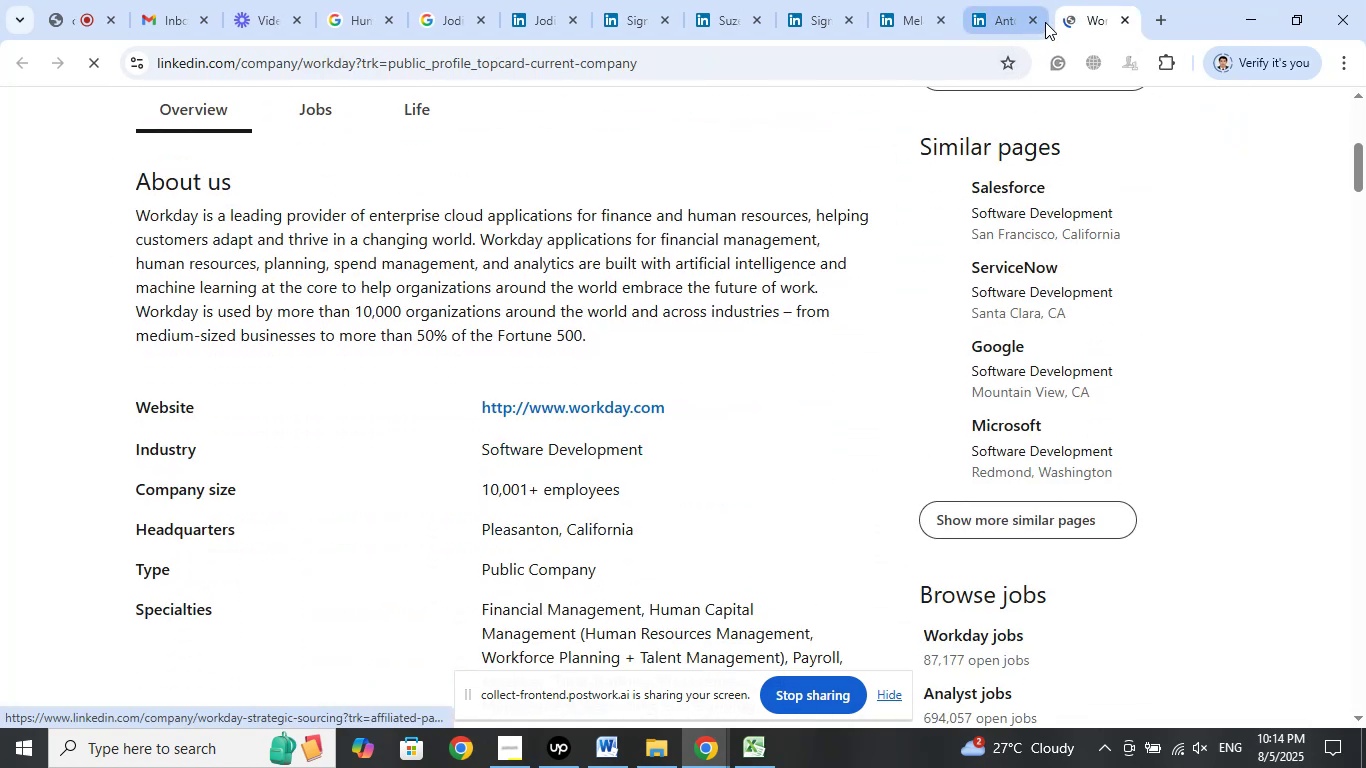 
left_click([1038, 22])
 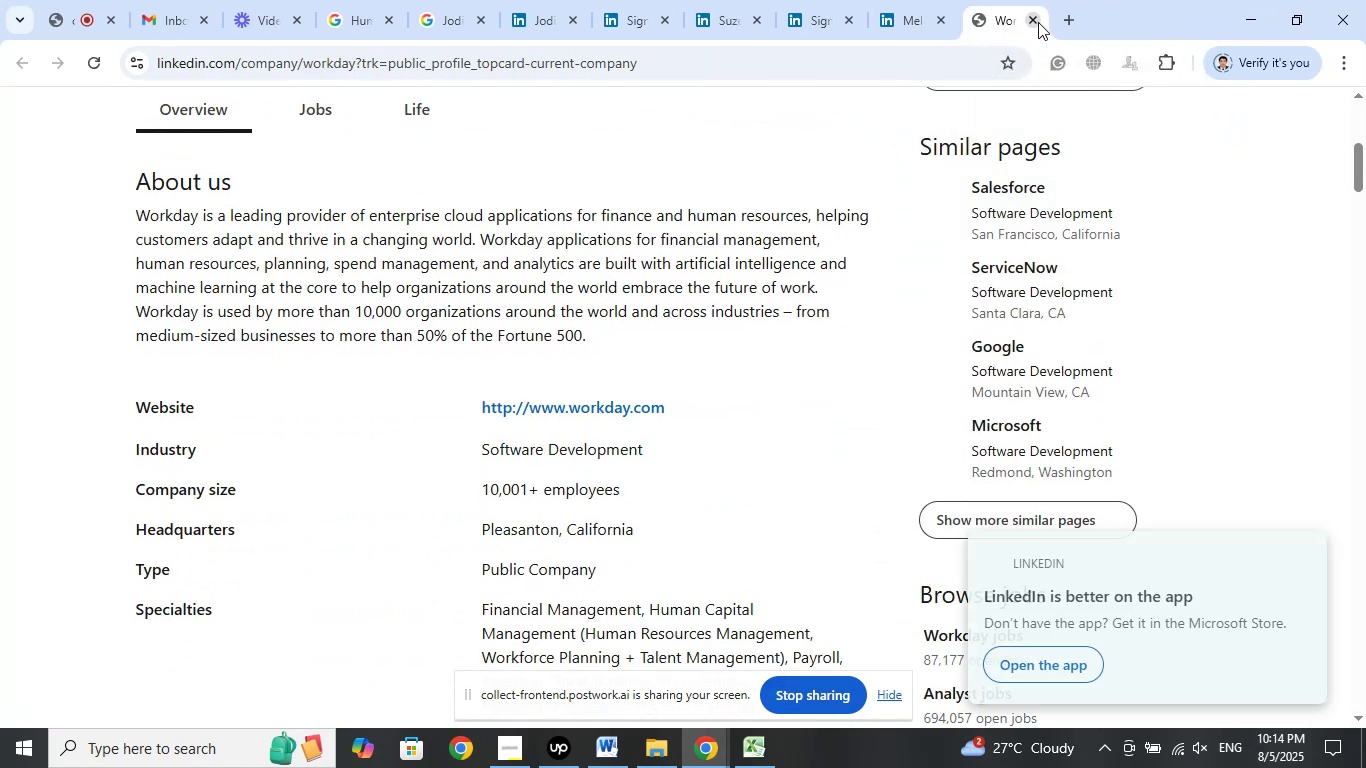 
left_click([1038, 22])
 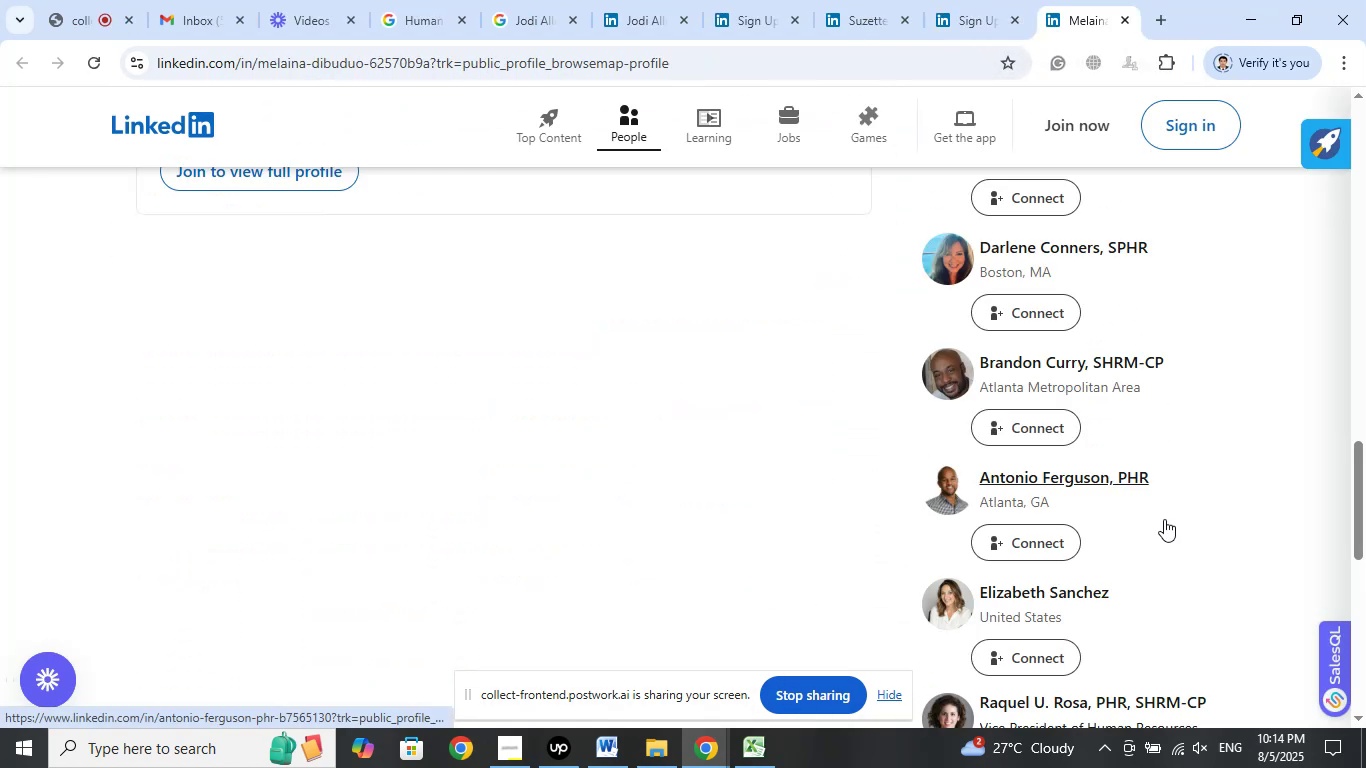 
scroll: coordinate [1224, 543], scroll_direction: down, amount: 3.0
 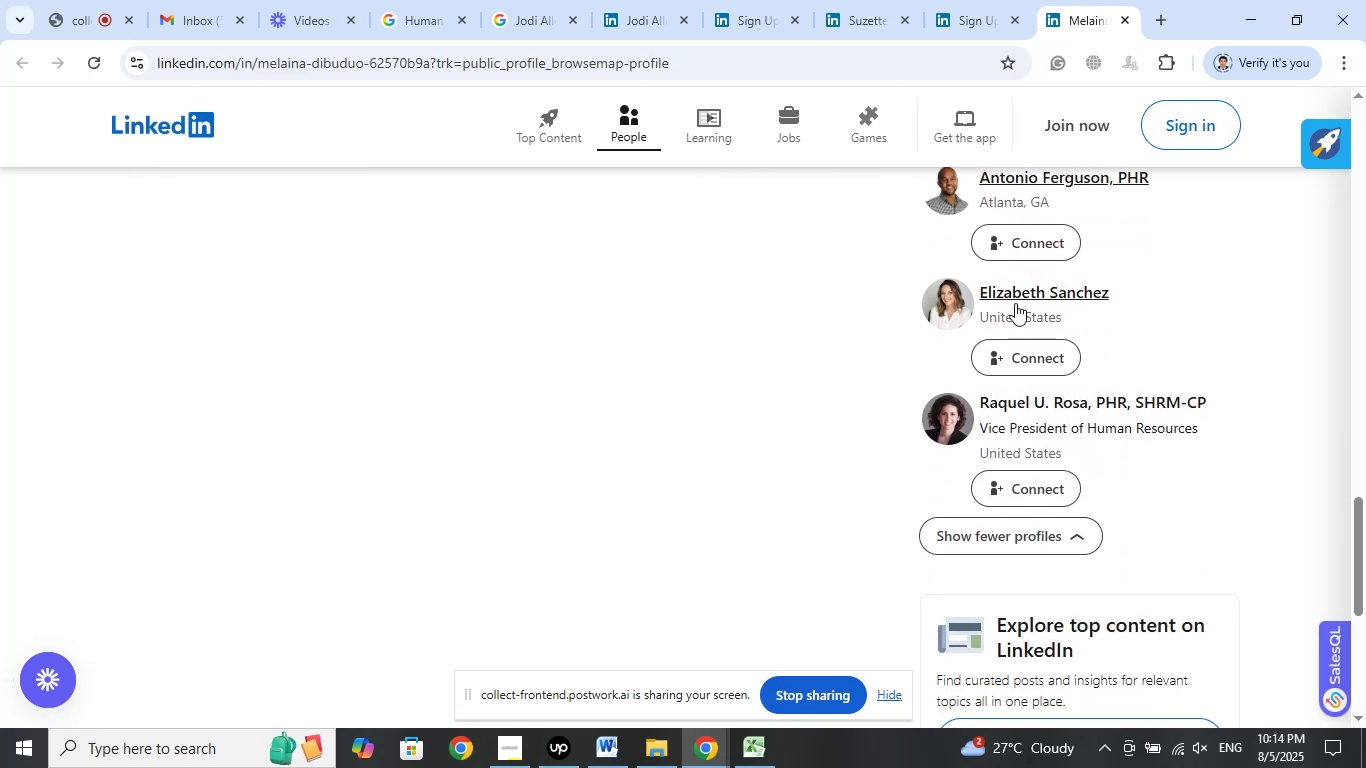 
right_click([1025, 286])
 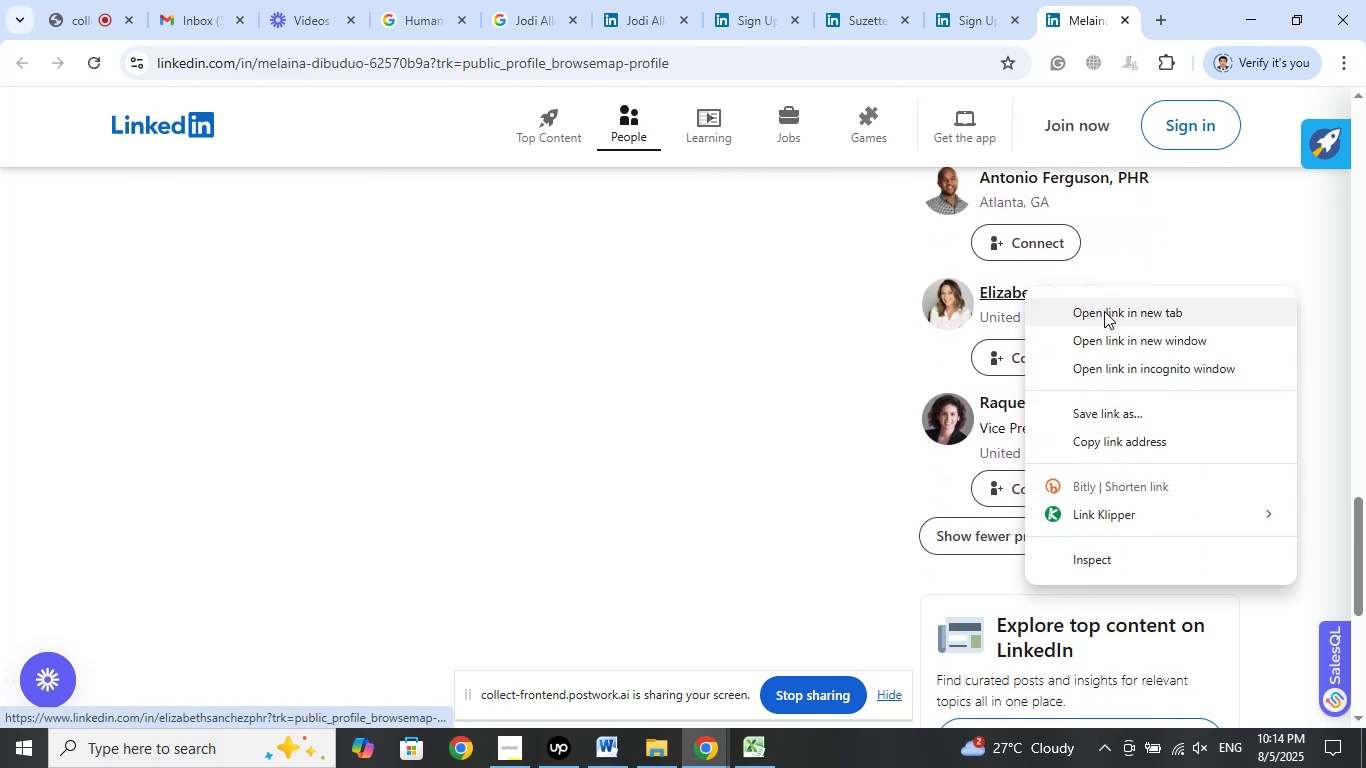 
left_click([1104, 311])
 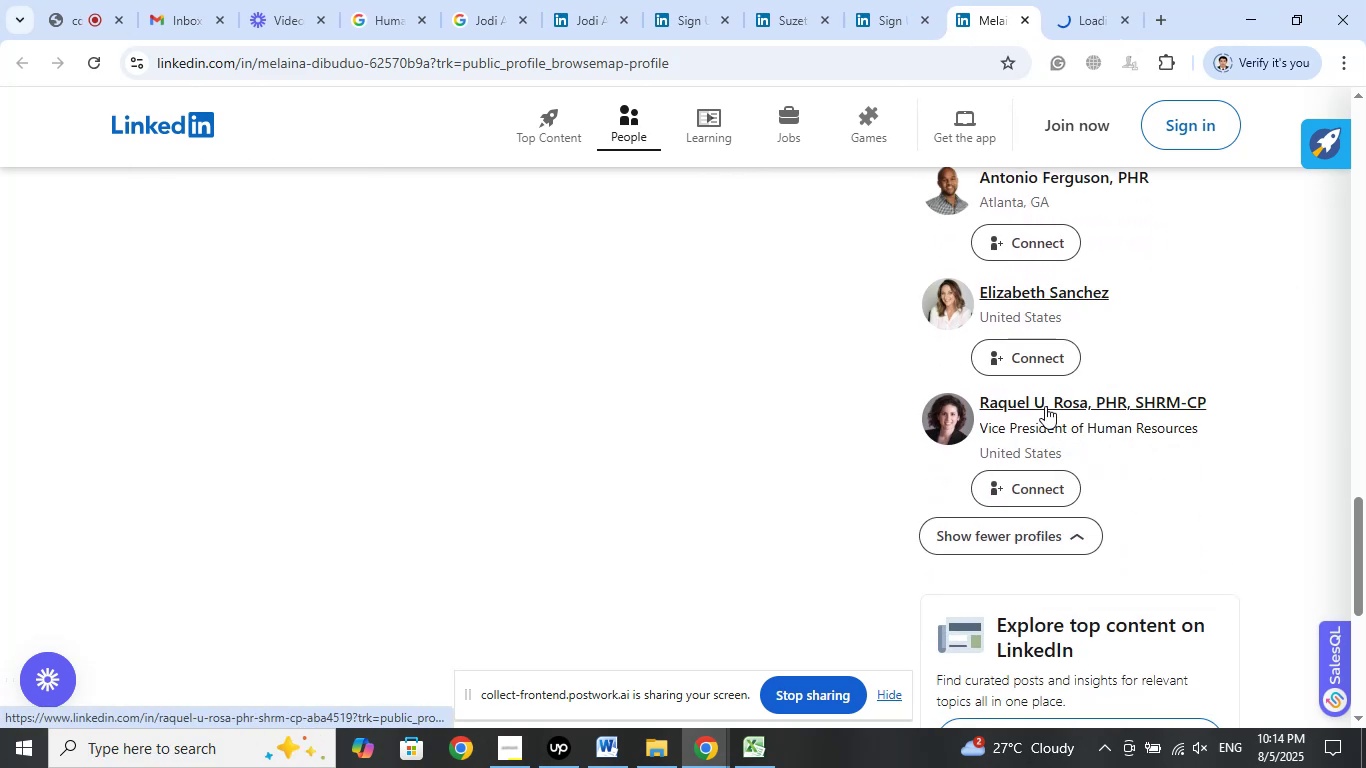 
right_click([1045, 406])
 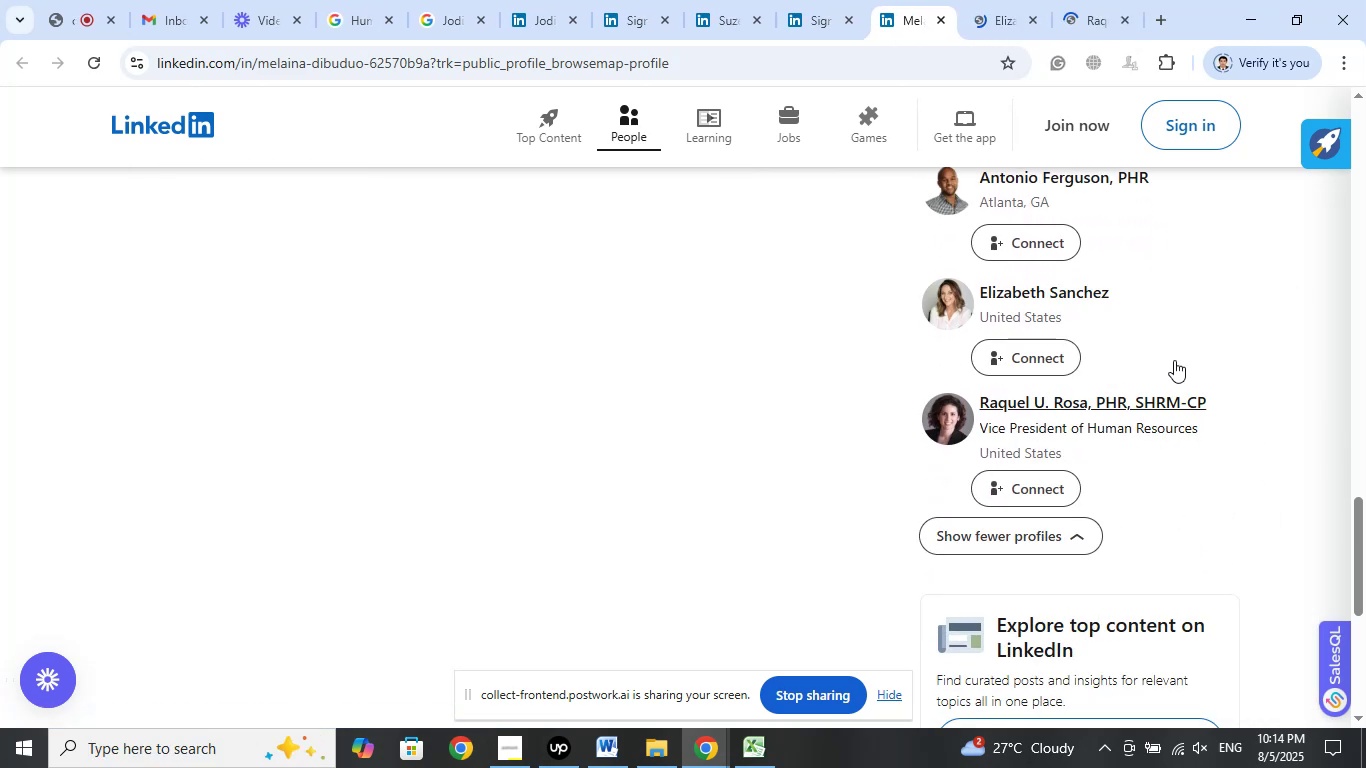 
left_click_drag(start_coordinate=[1004, 23], to_coordinate=[1098, 25])
 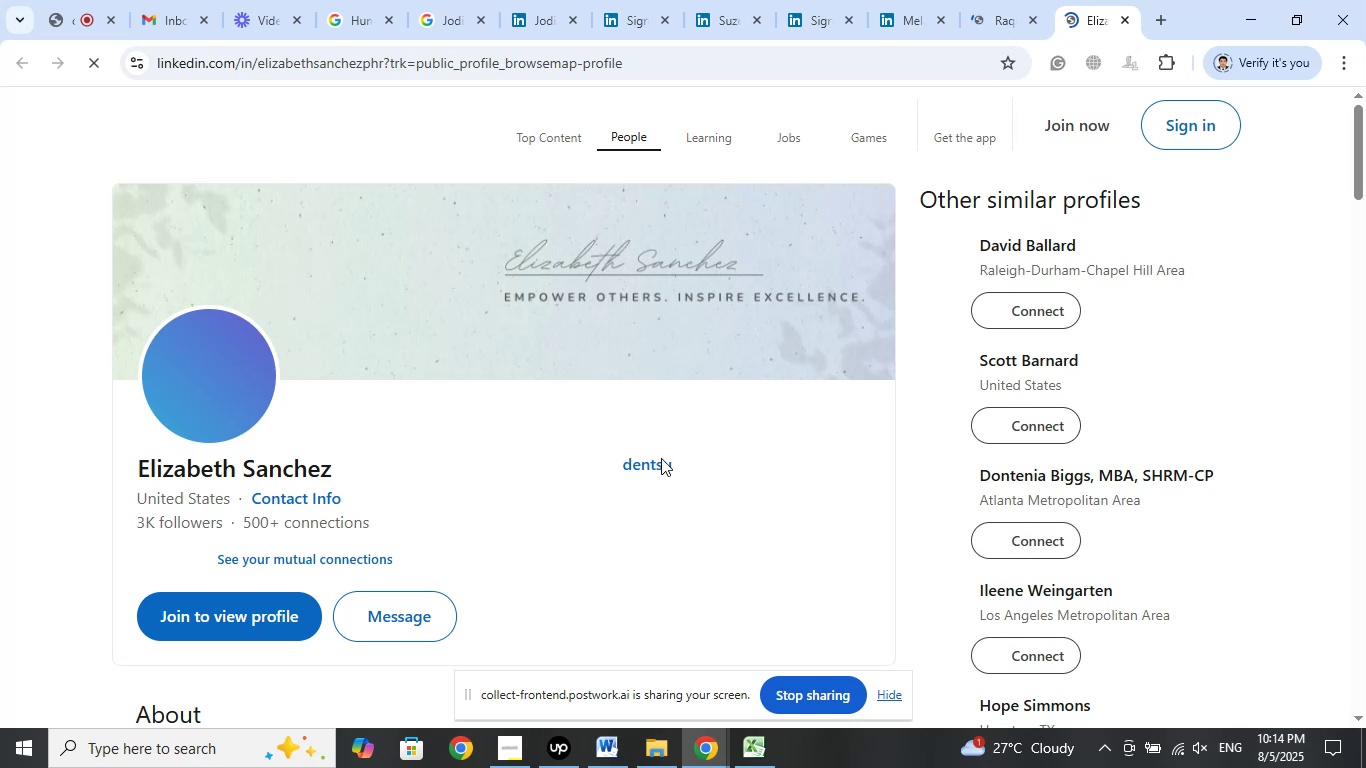 
left_click([766, 190])
 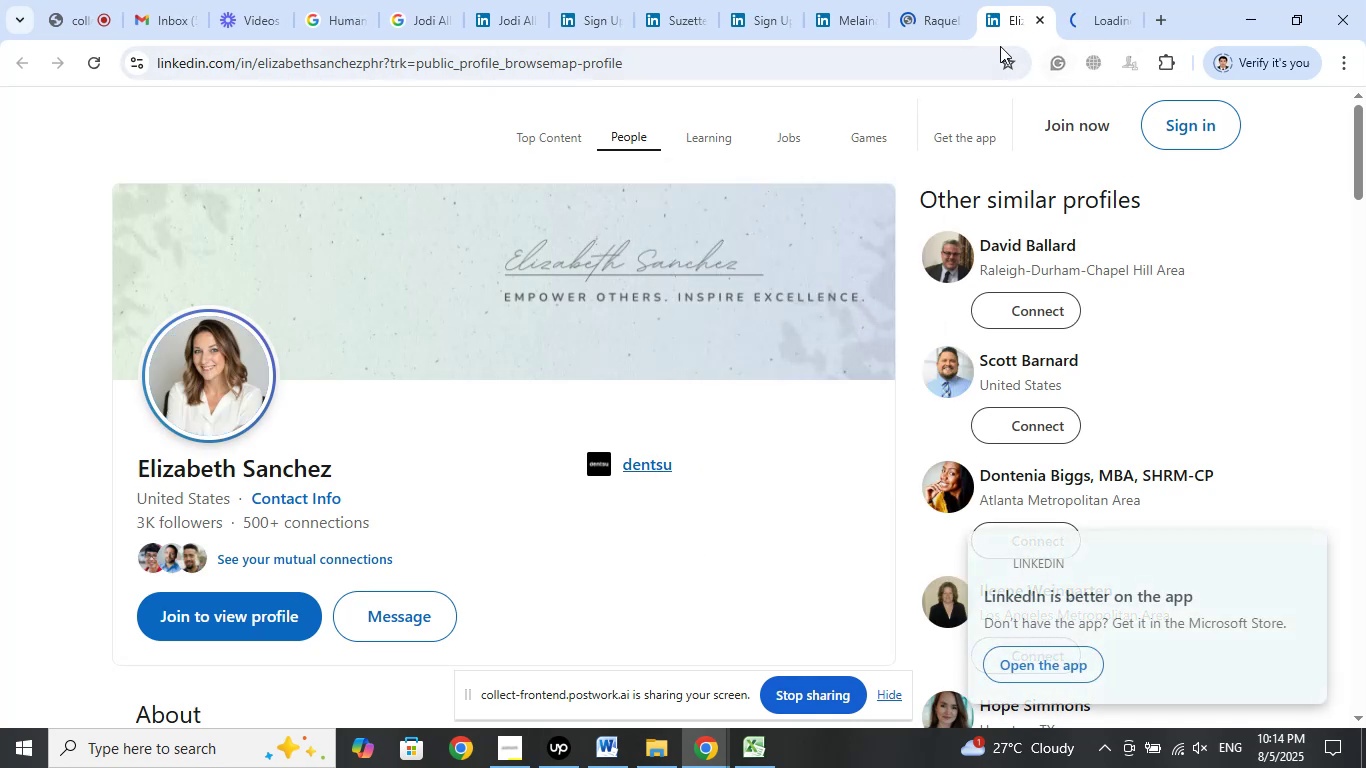 
left_click([935, 23])
 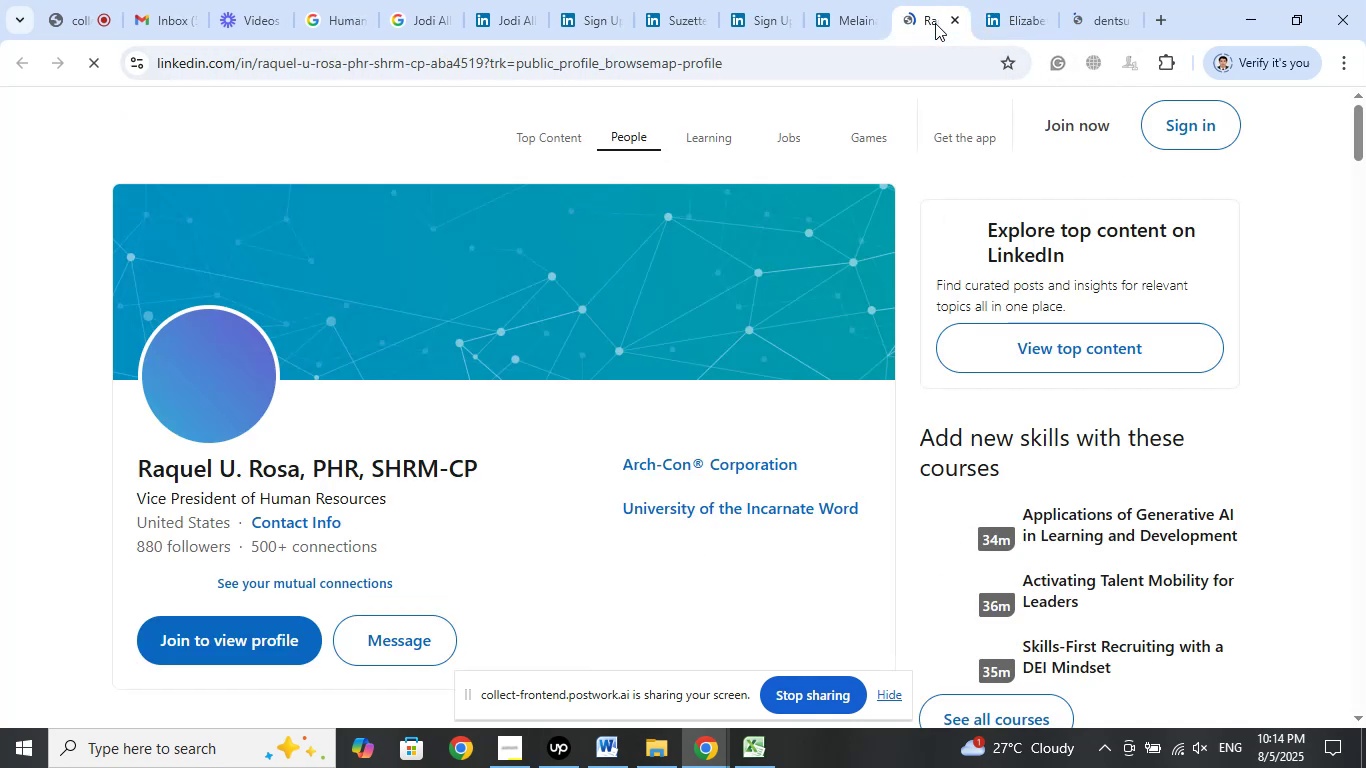 
right_click([677, 462])
 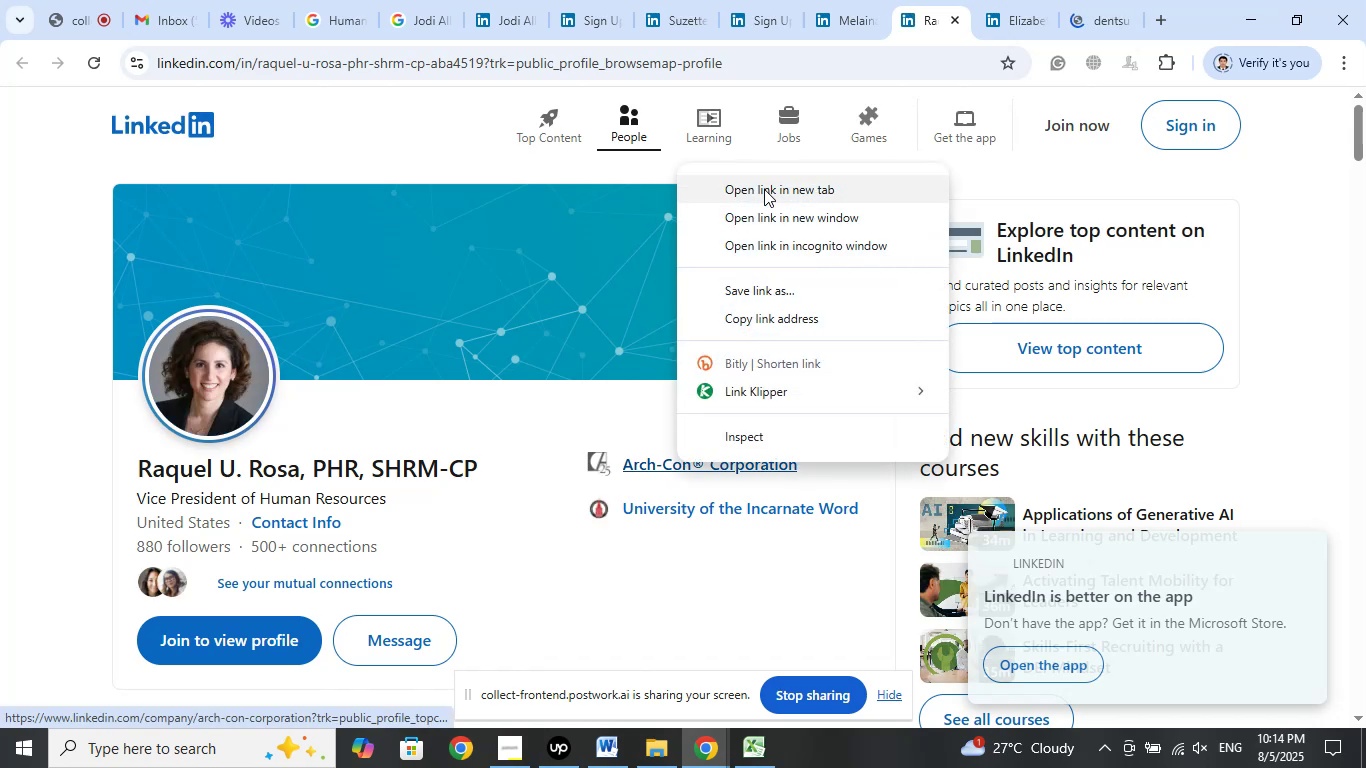 
left_click([764, 189])
 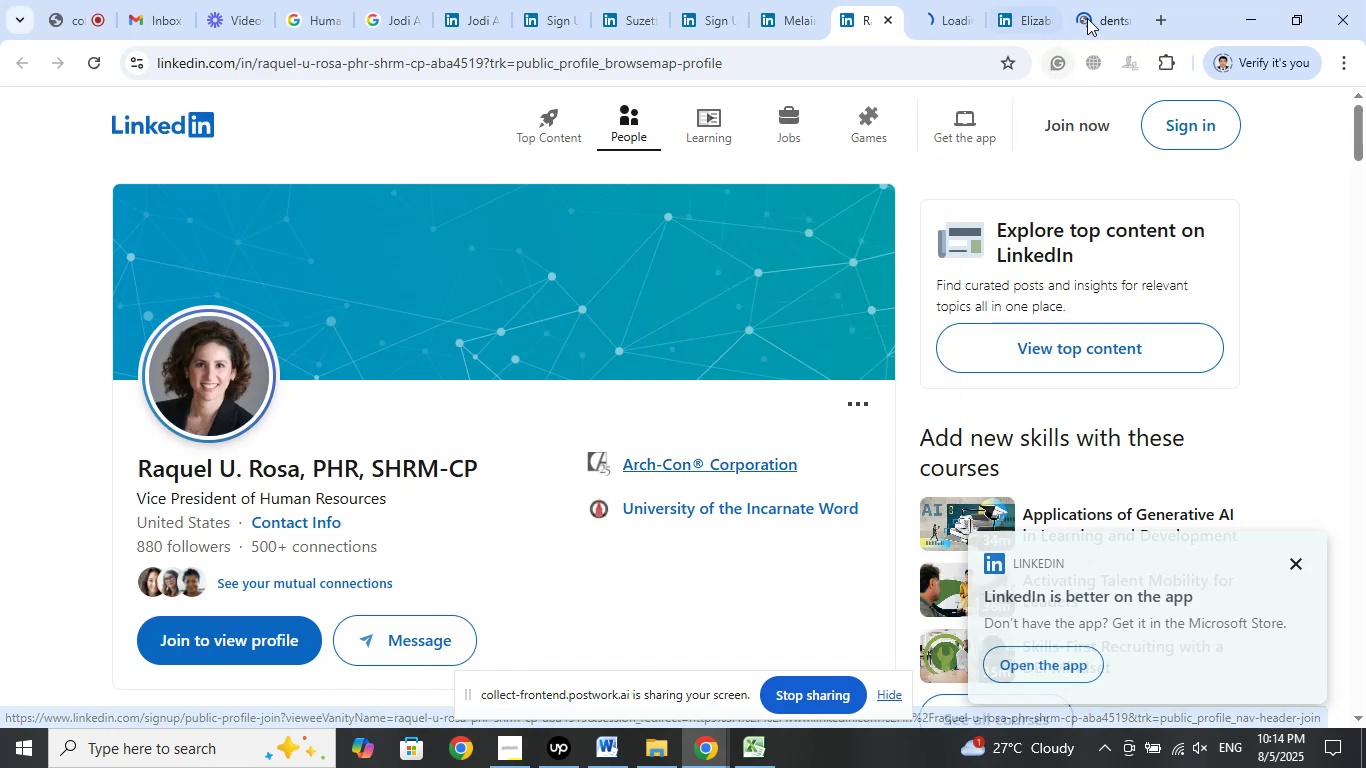 
left_click([1098, 13])
 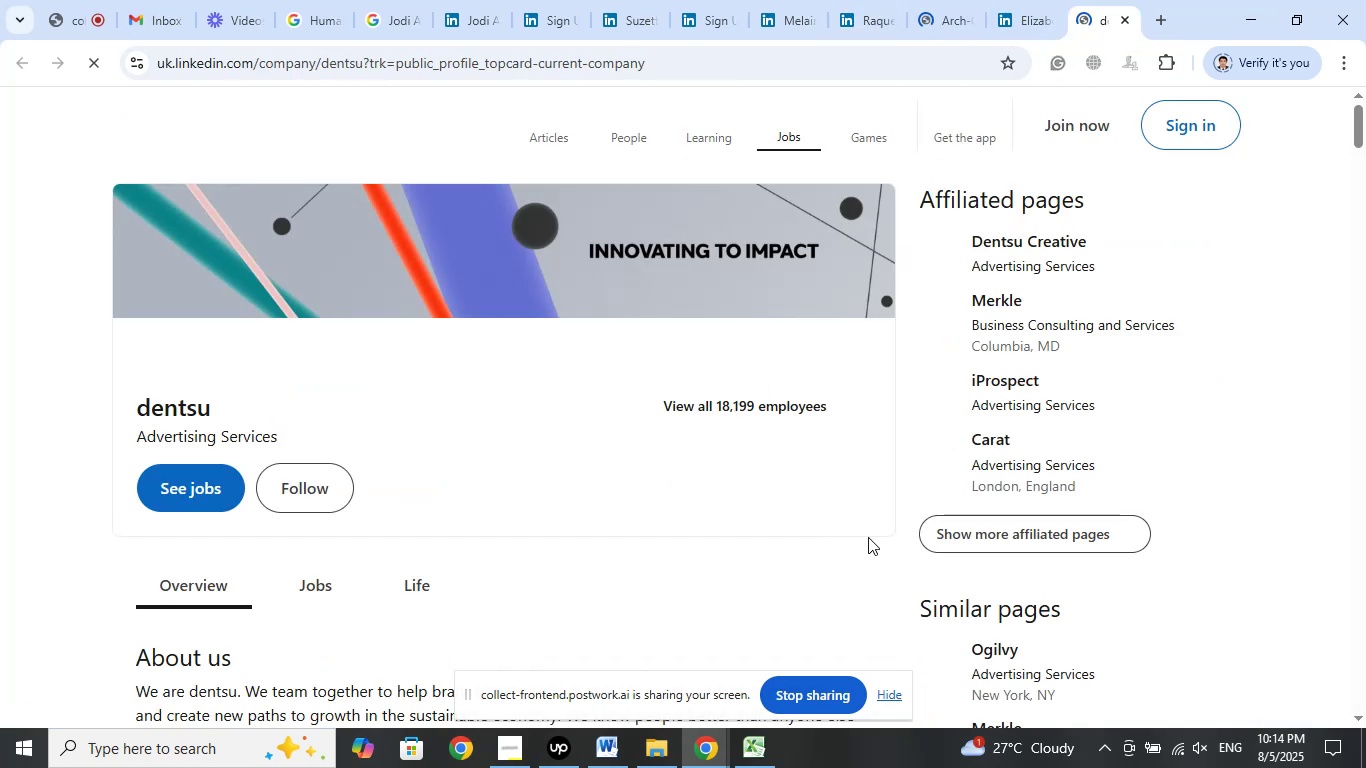 
scroll: coordinate [813, 503], scroll_direction: down, amount: 5.0
 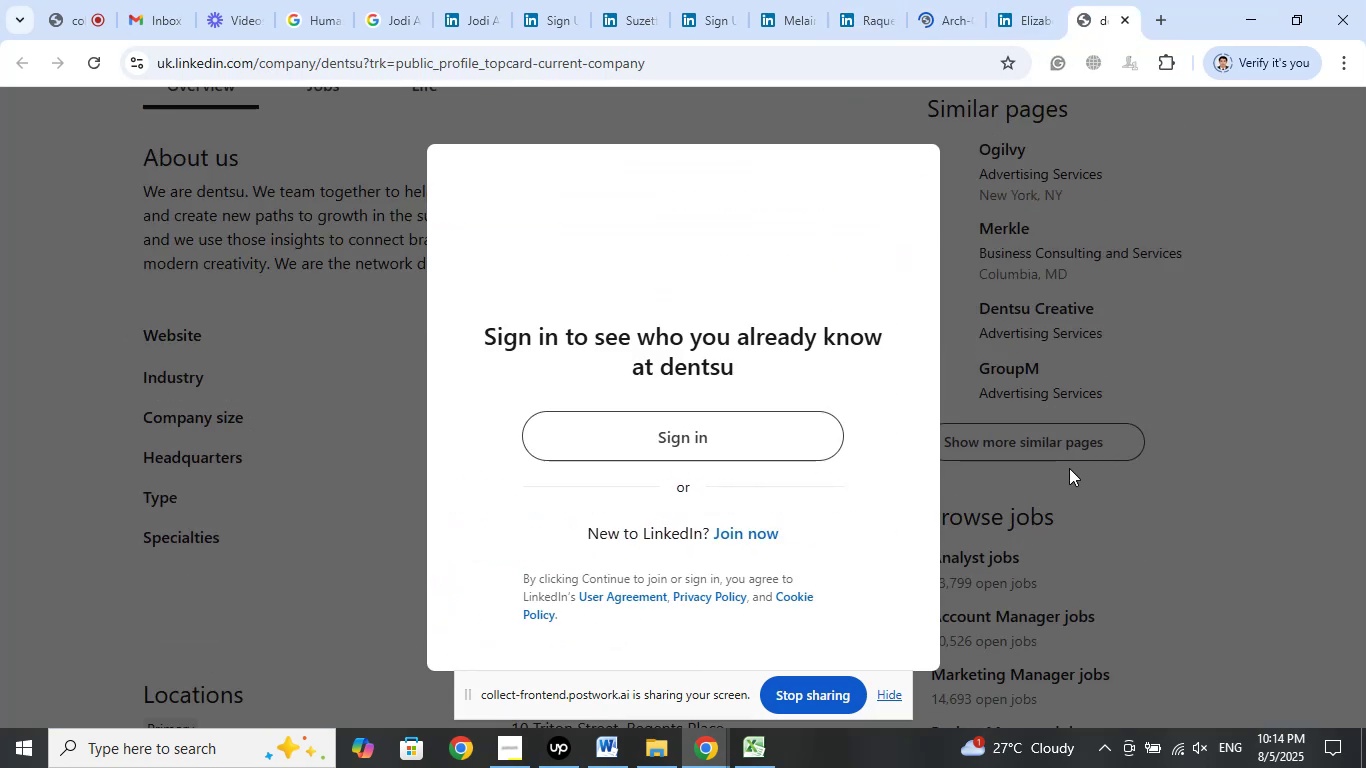 
left_click([1211, 447])
 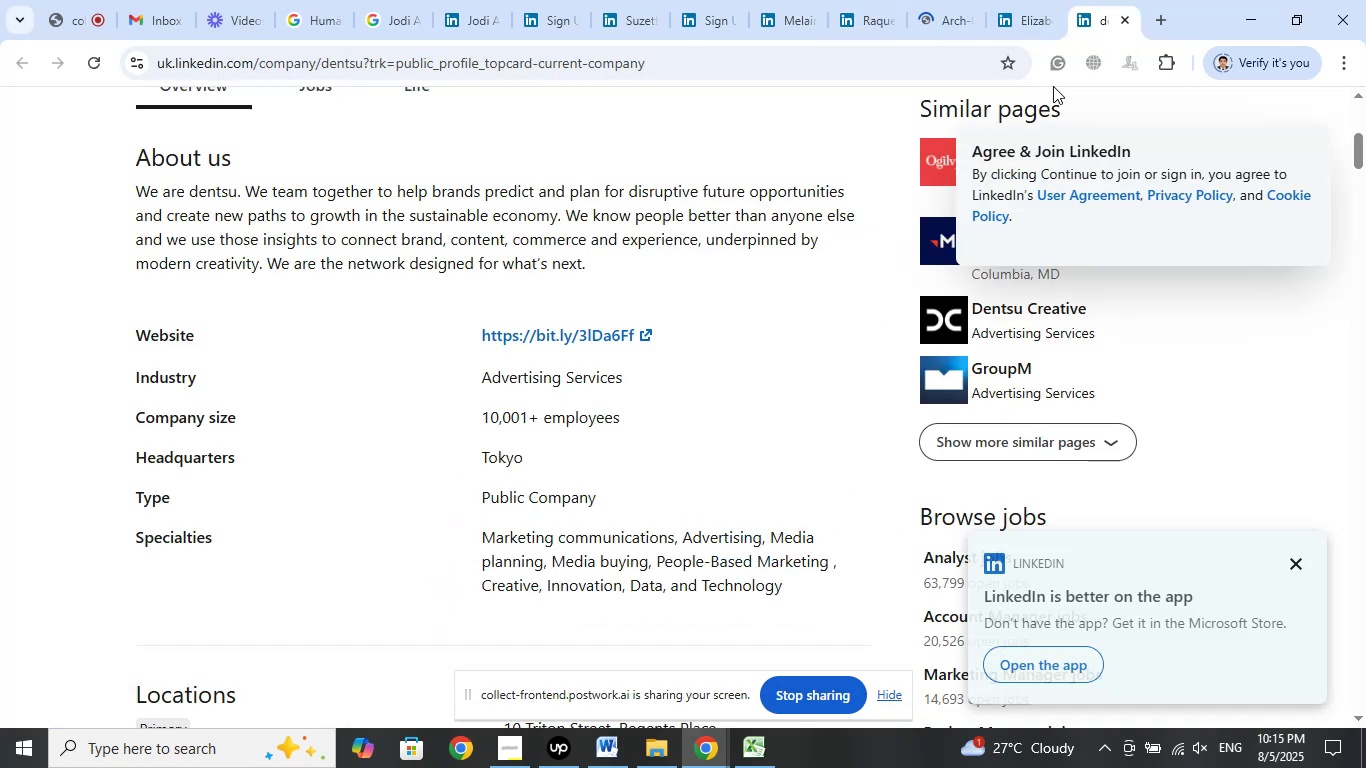 
left_click([1034, 22])
 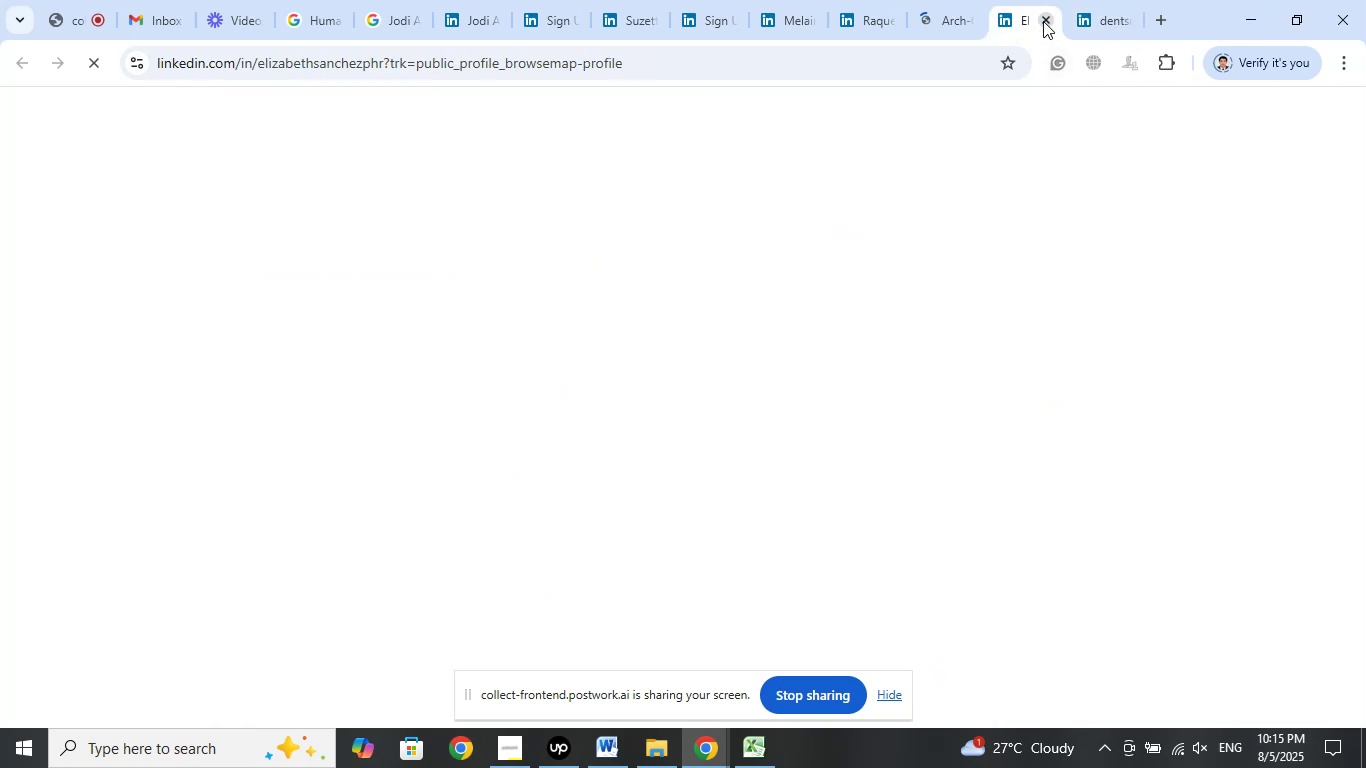 
left_click([1046, 20])
 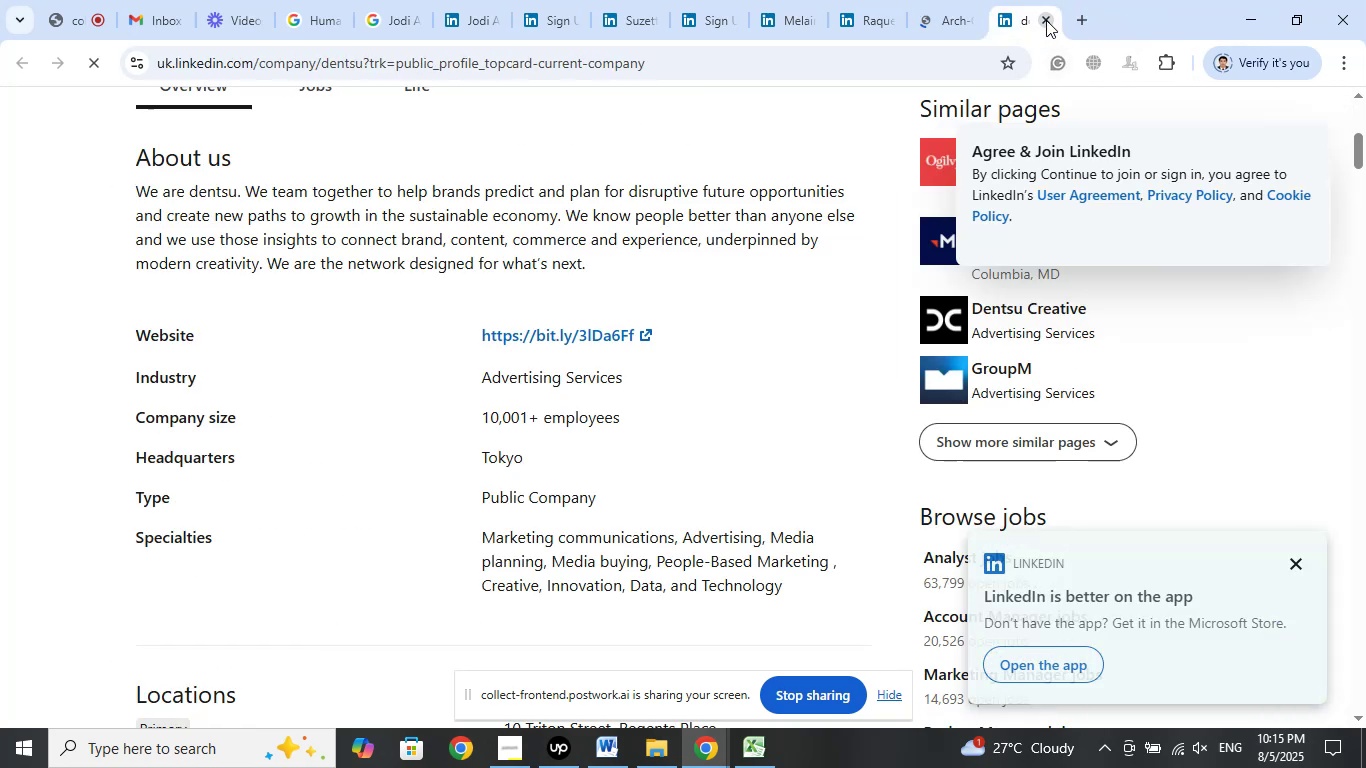 
left_click([1046, 20])
 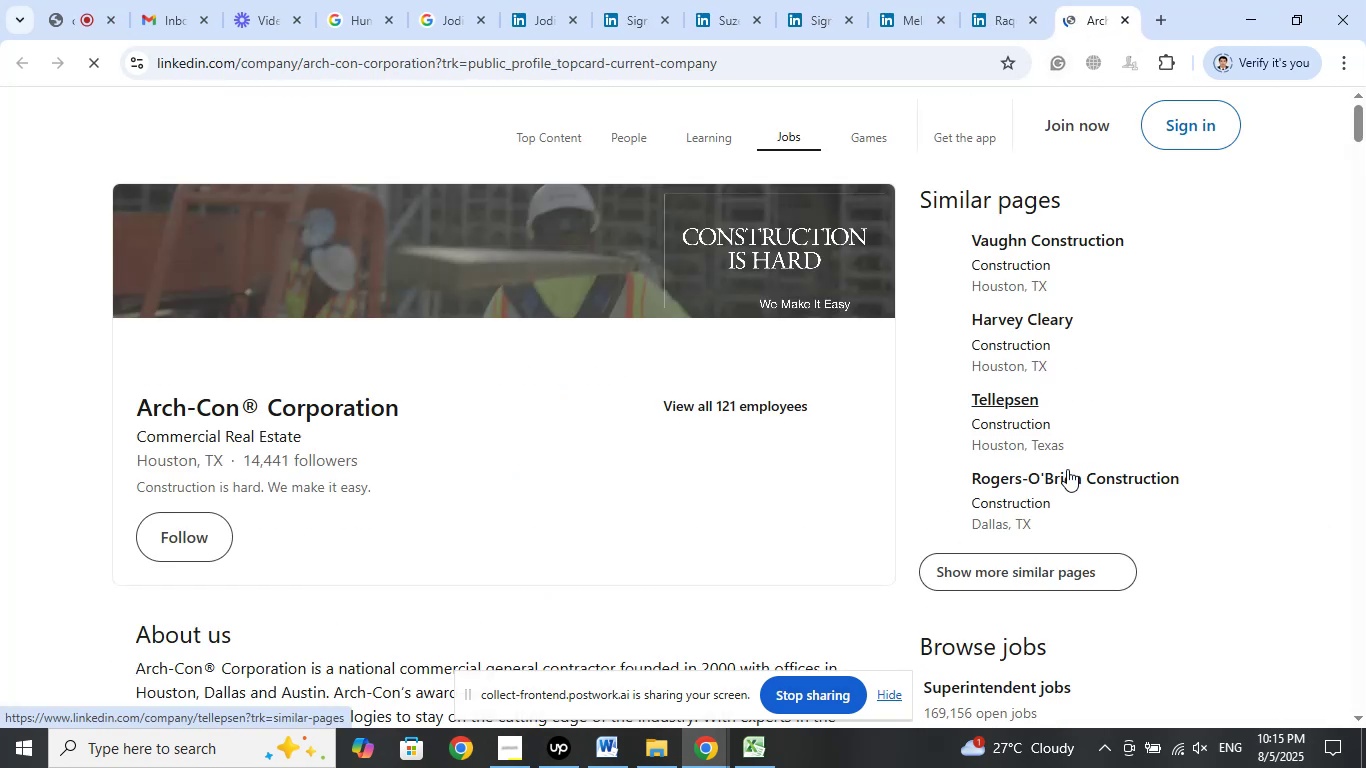 
scroll: coordinate [742, 511], scroll_direction: down, amount: 4.0
 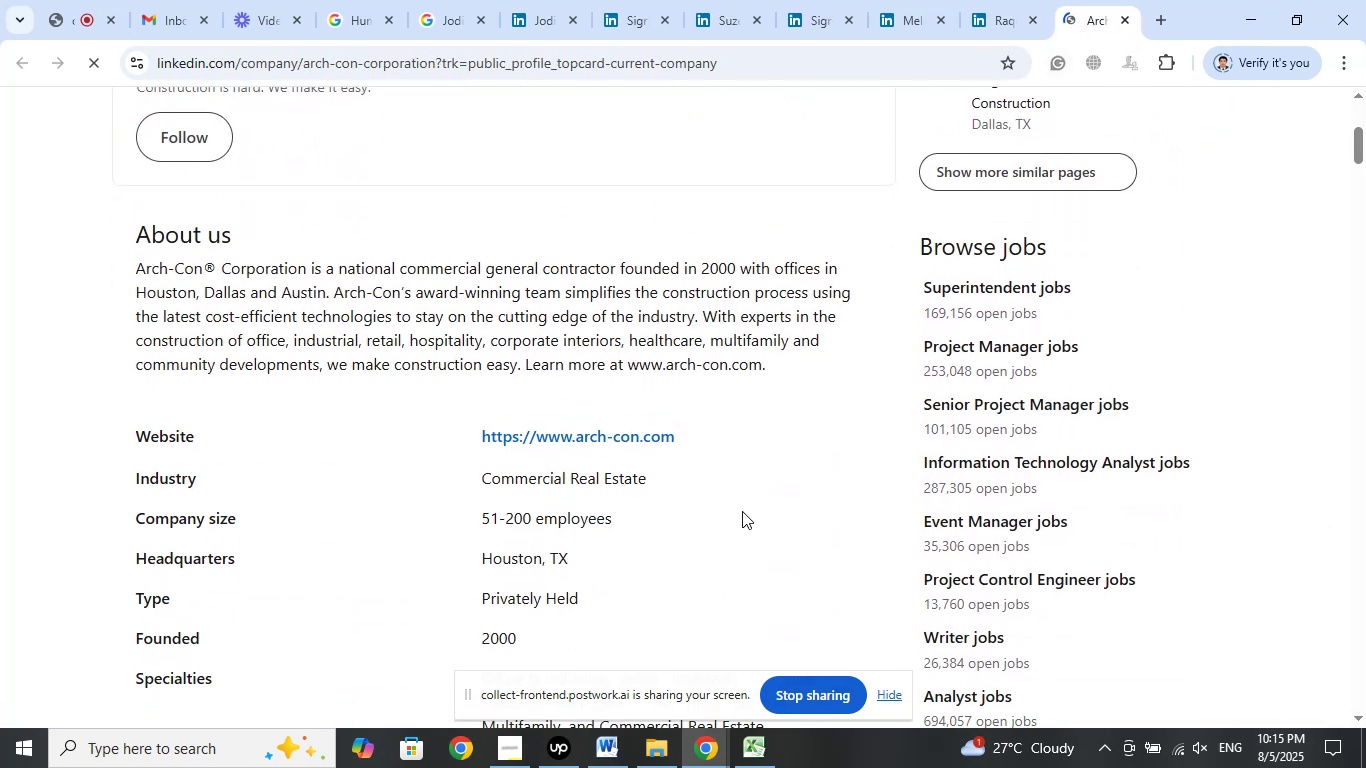 
scroll: coordinate [752, 491], scroll_direction: up, amount: 5.0
 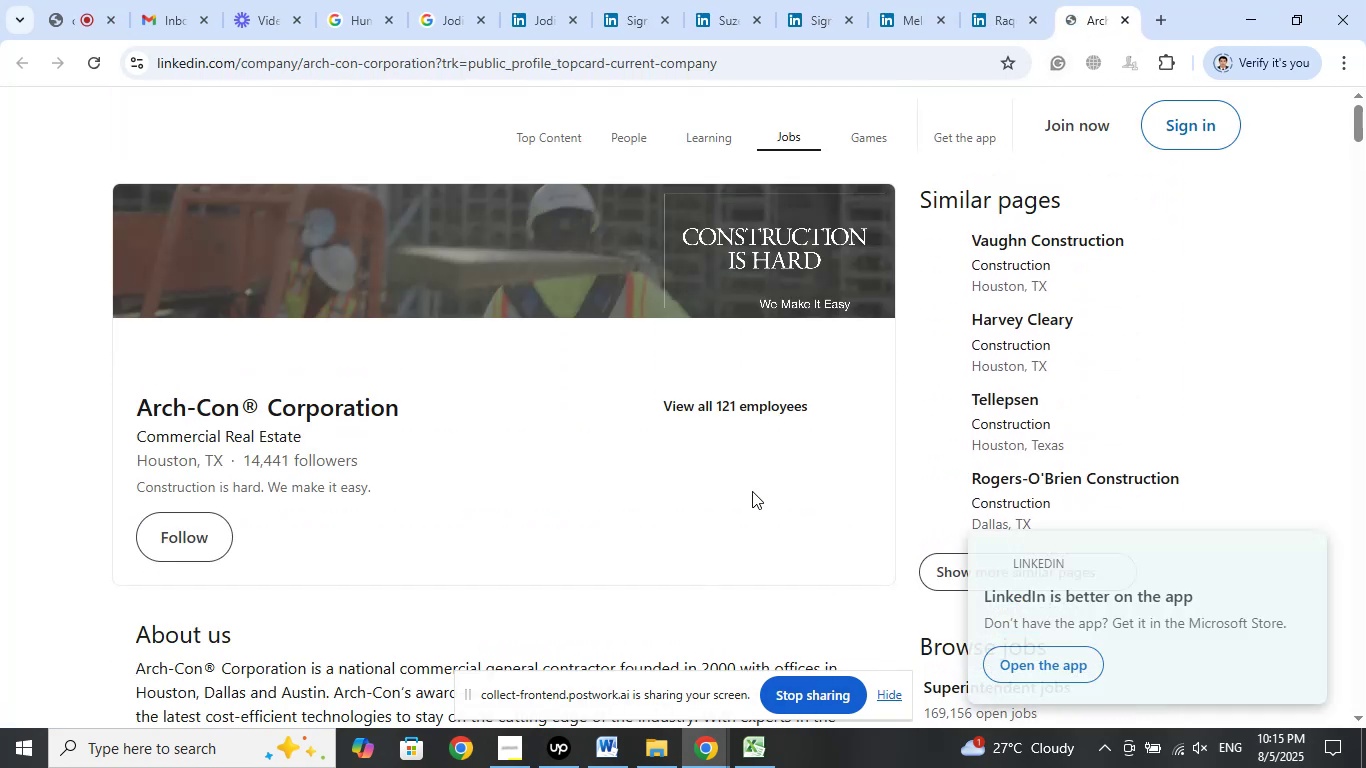 
scroll: coordinate [753, 490], scroll_direction: down, amount: 5.0
 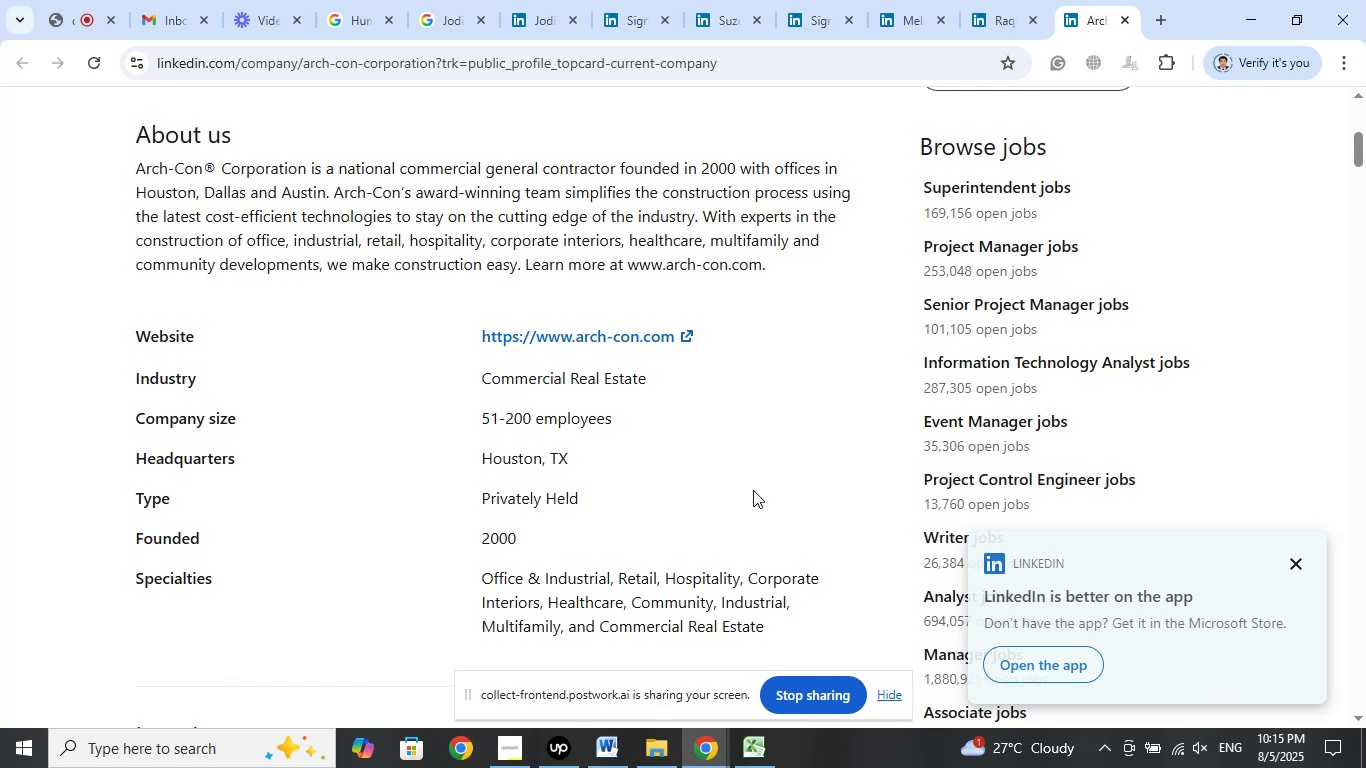 
scroll: coordinate [753, 490], scroll_direction: up, amount: 10.0
 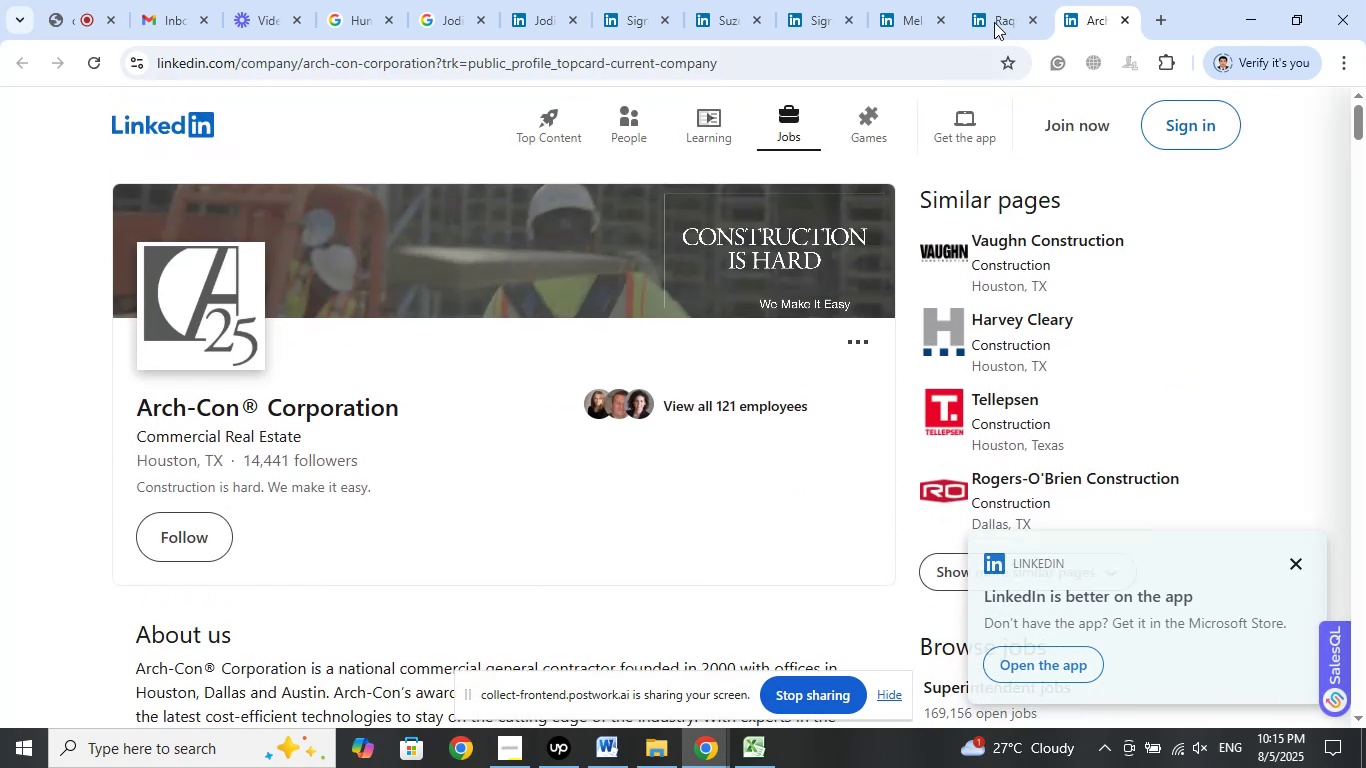 
left_click([994, 22])
 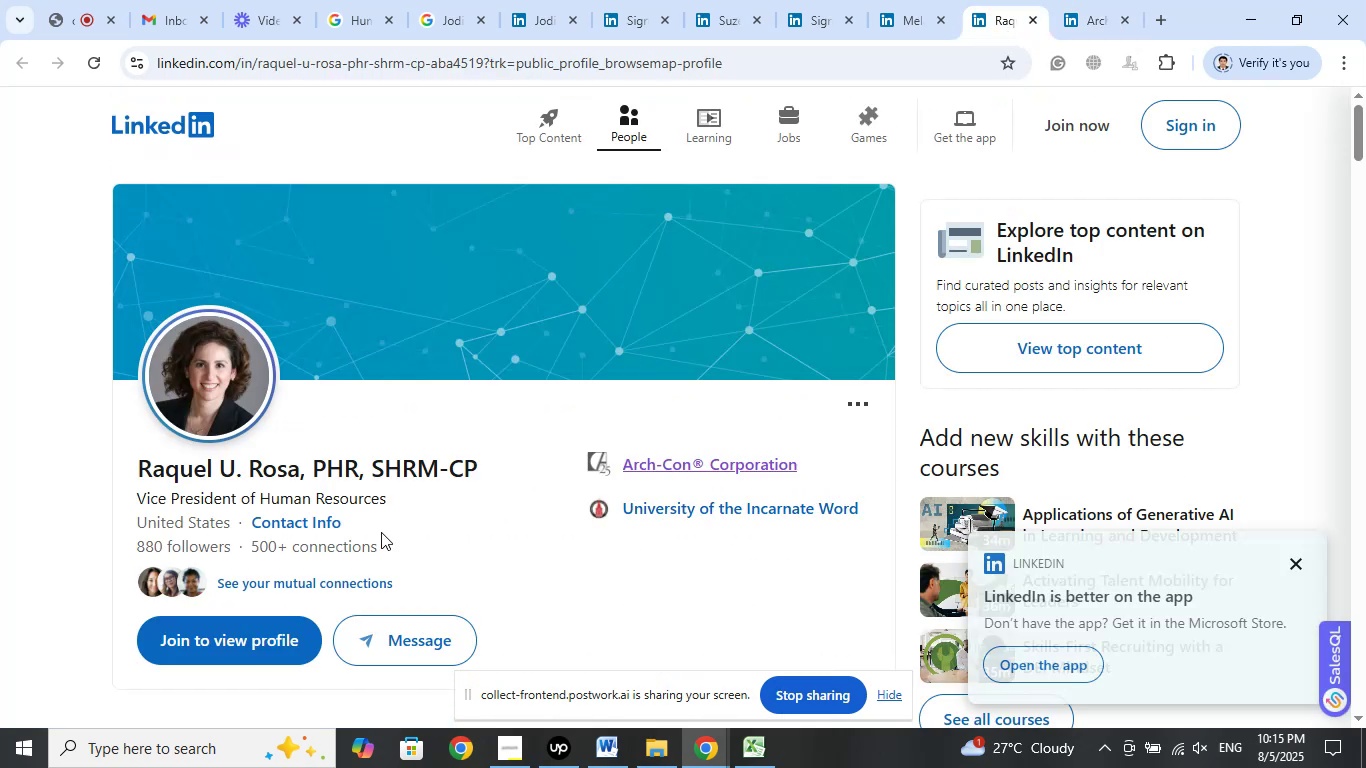 
left_click_drag(start_coordinate=[121, 460], to_coordinate=[298, 475])
 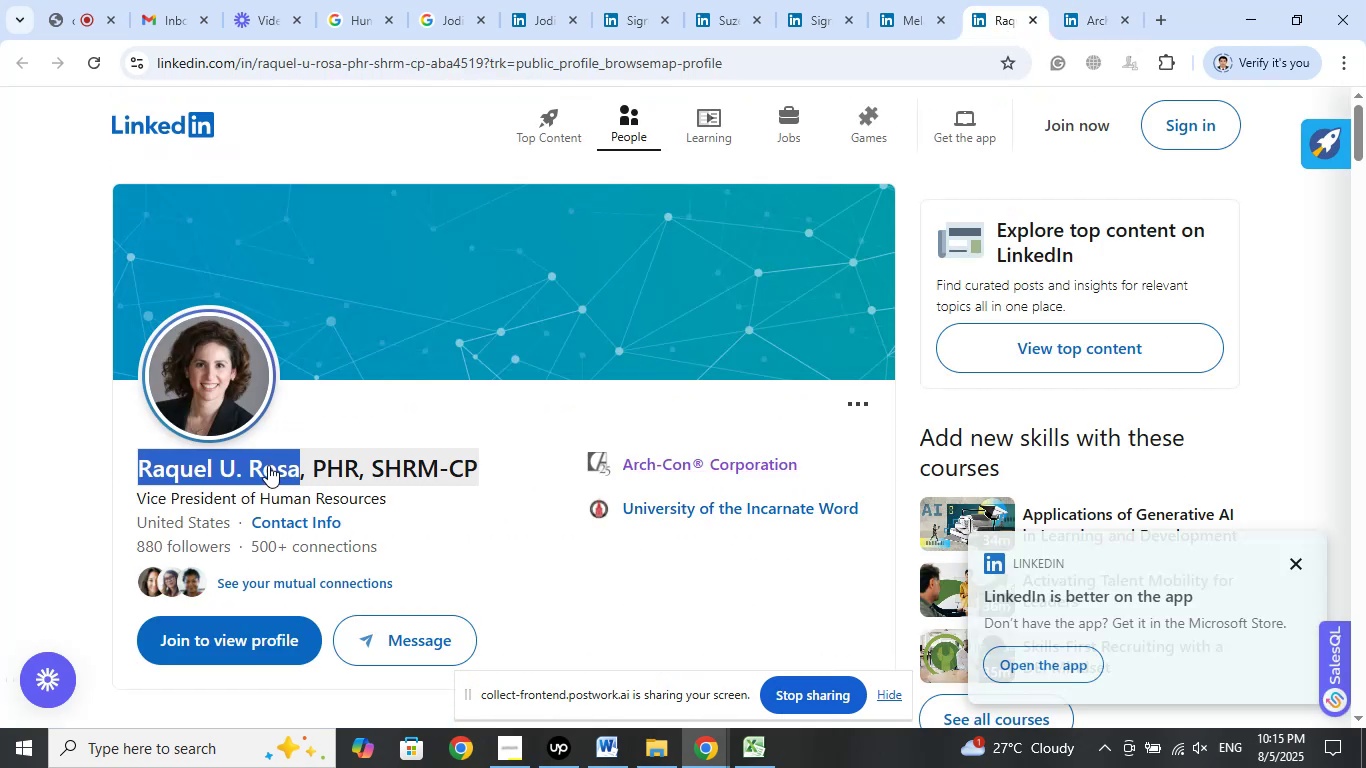 
right_click([268, 465])
 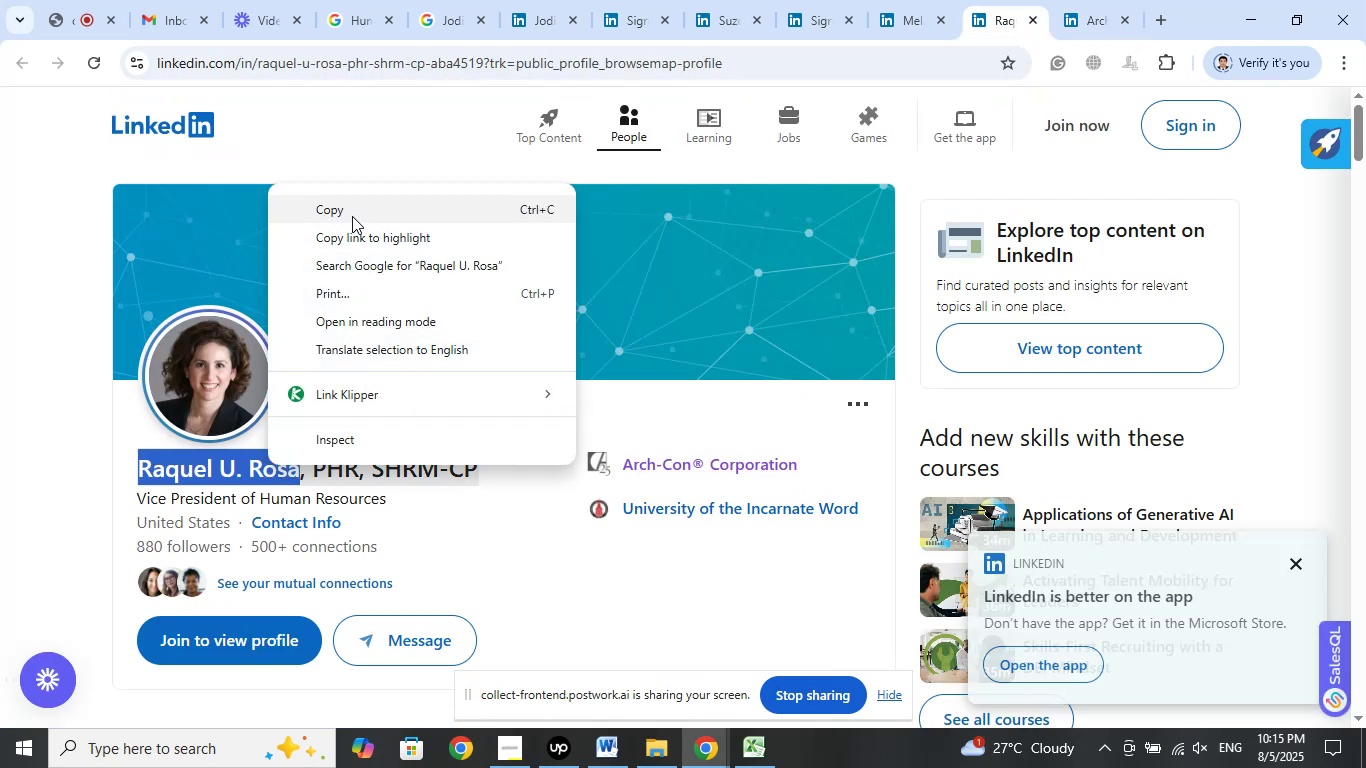 
left_click([352, 216])
 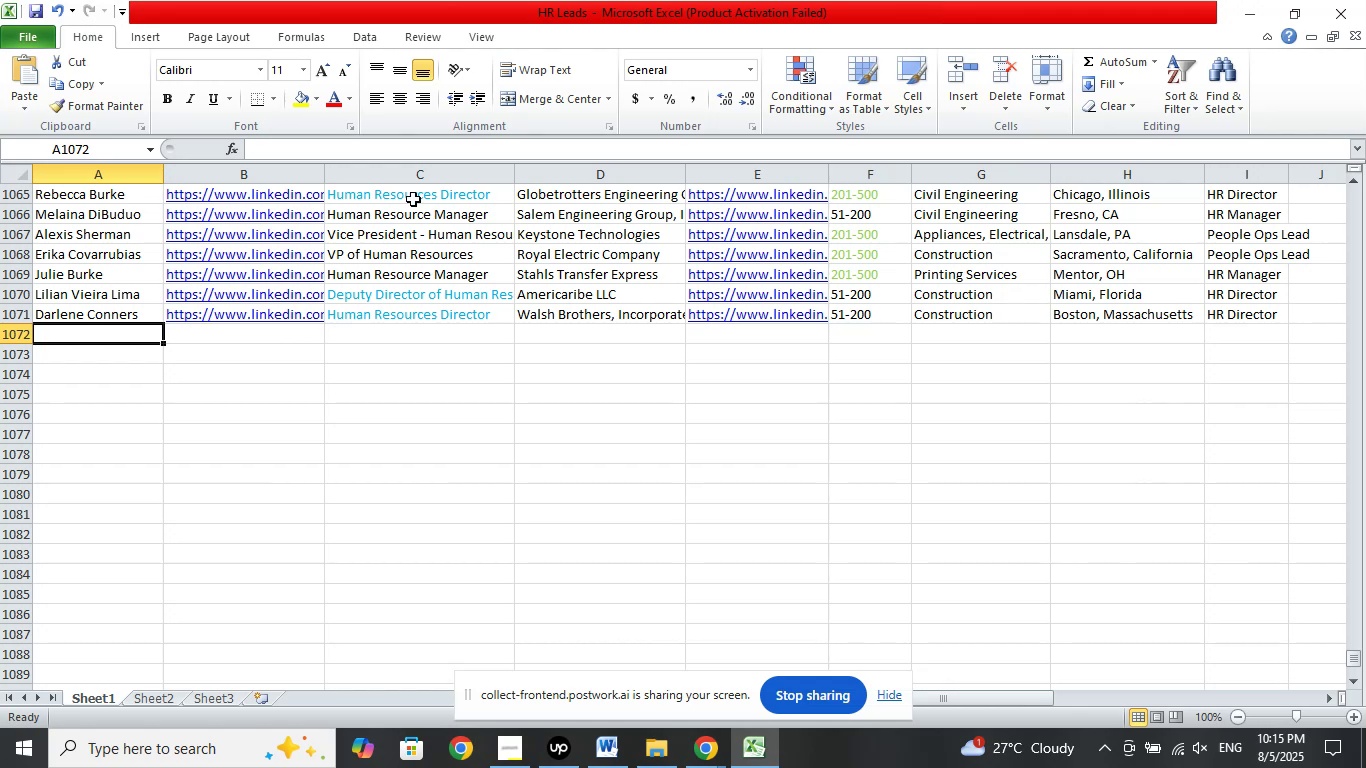 
left_click([472, 152])
 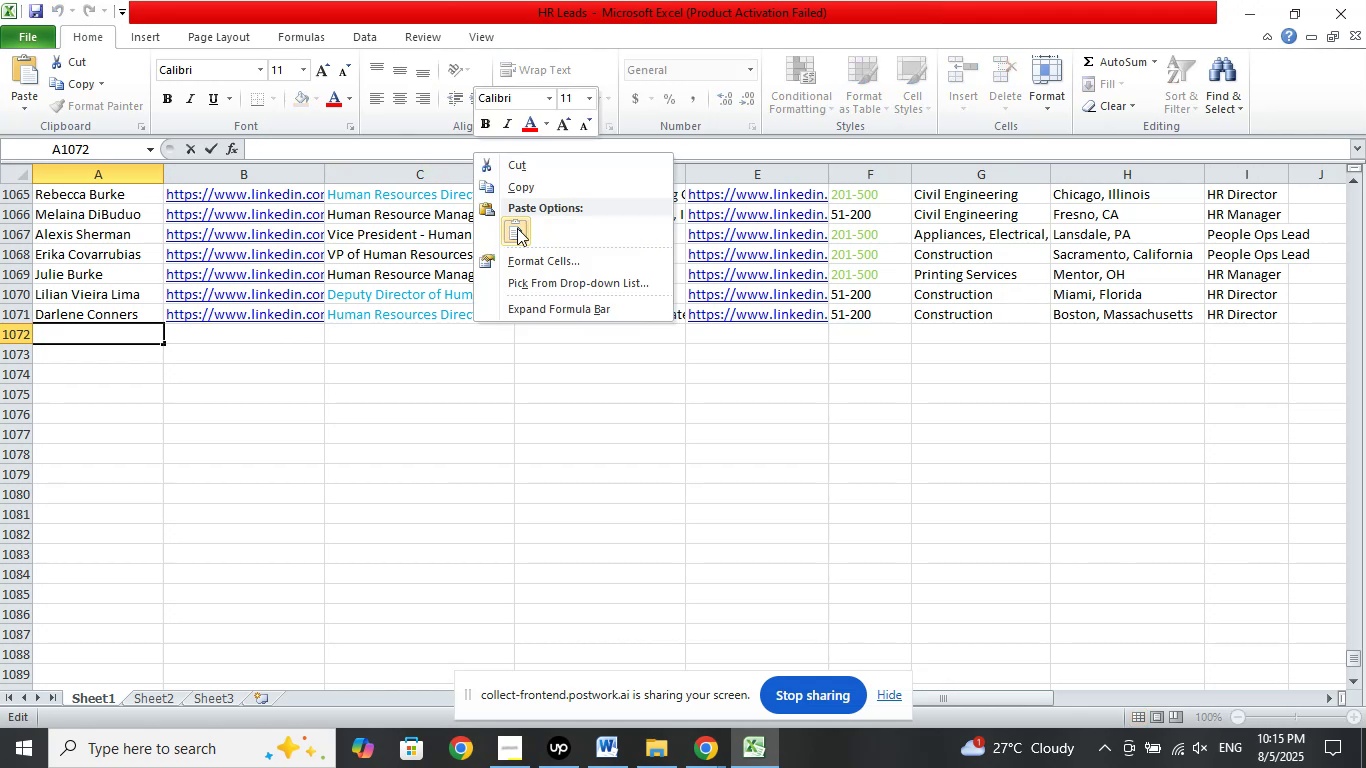 
left_click([518, 228])
 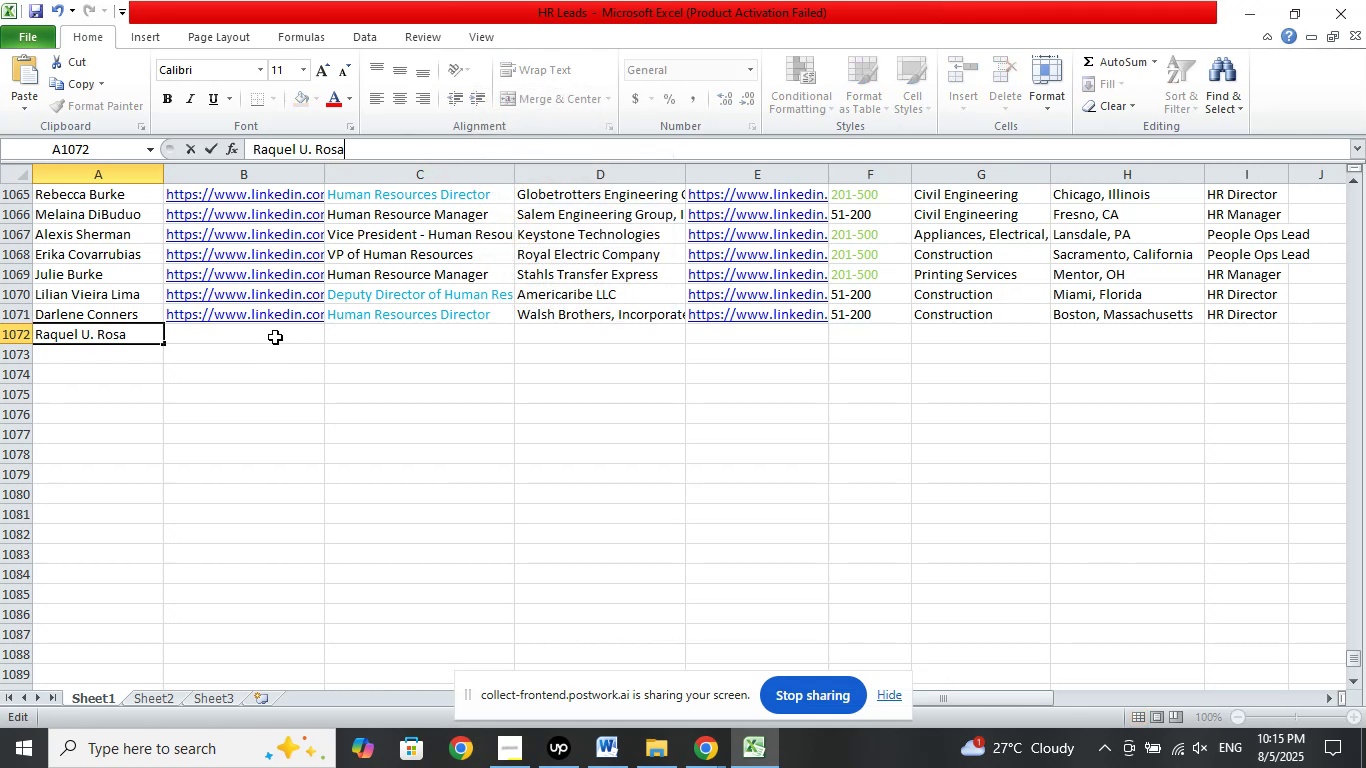 
left_click([278, 333])
 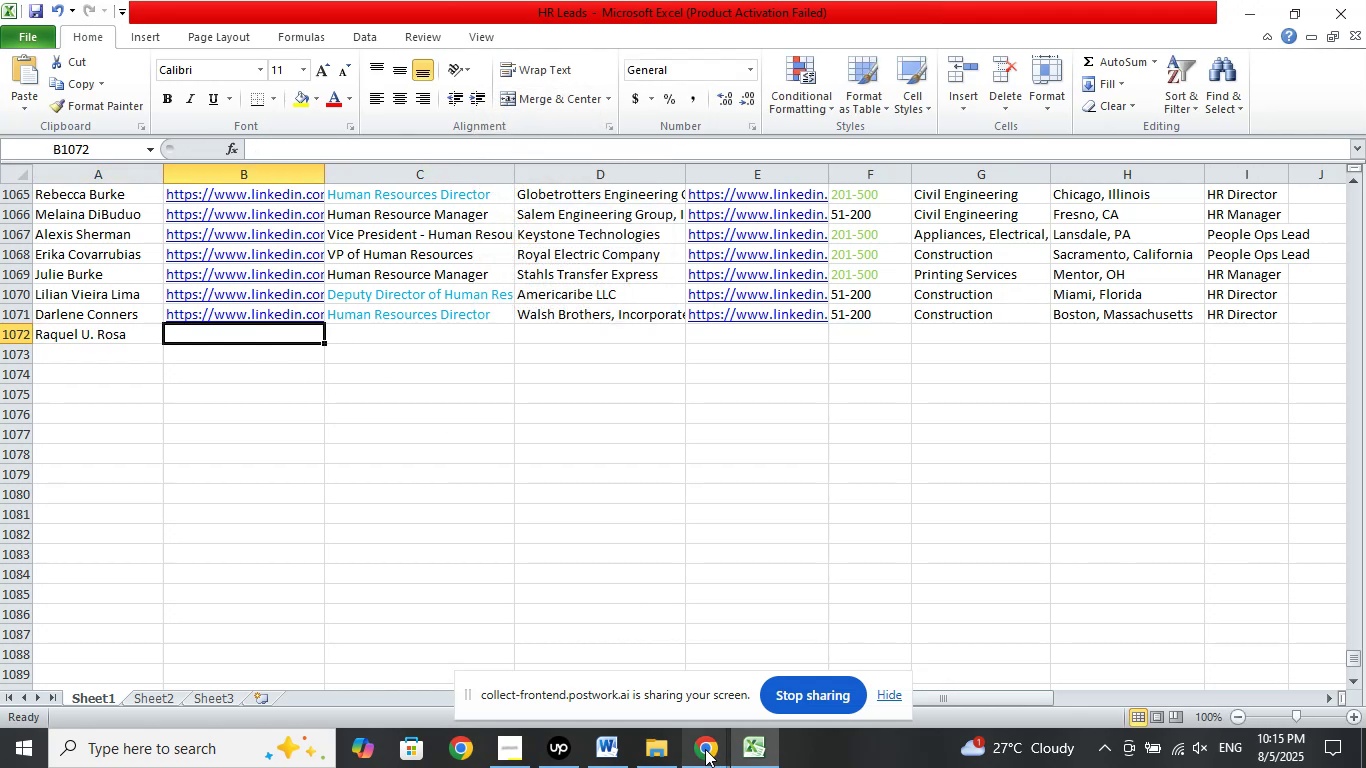 
left_click([706, 751])
 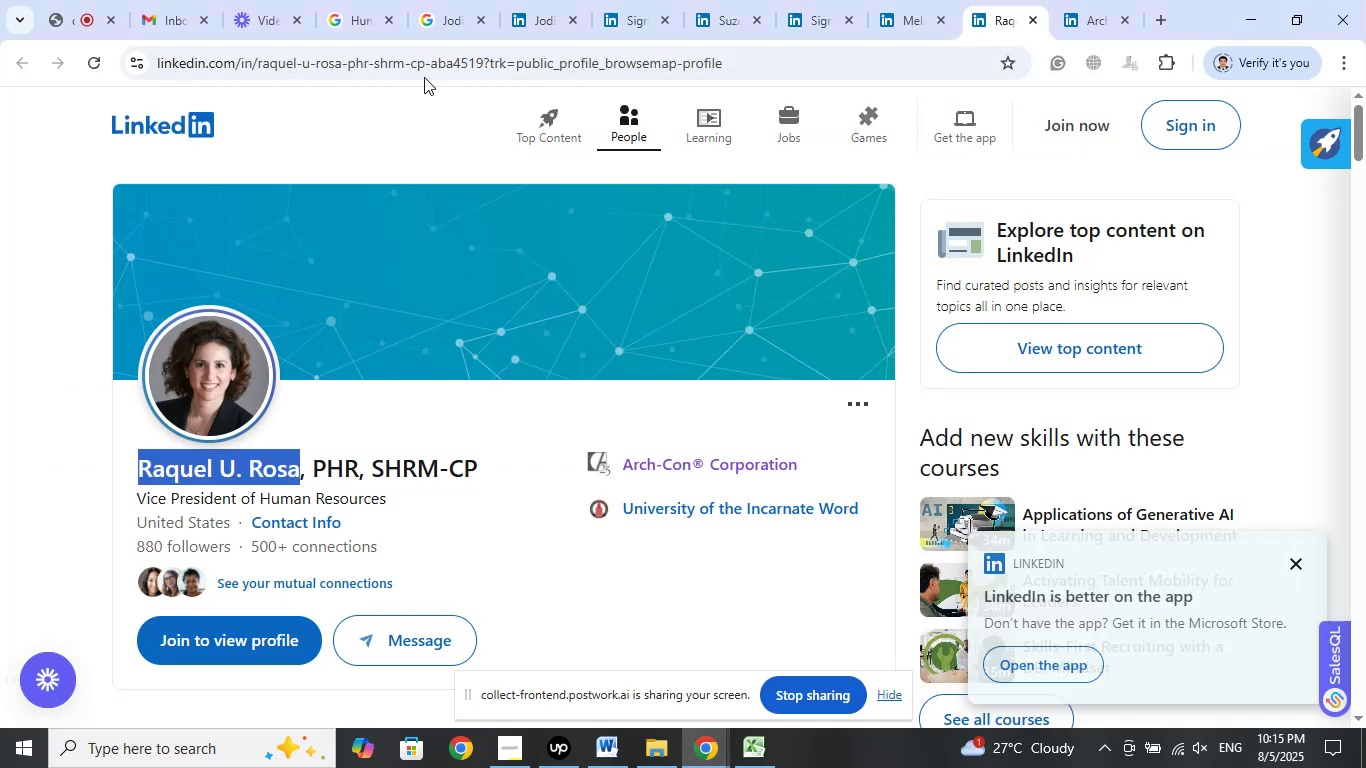 
left_click([448, 61])
 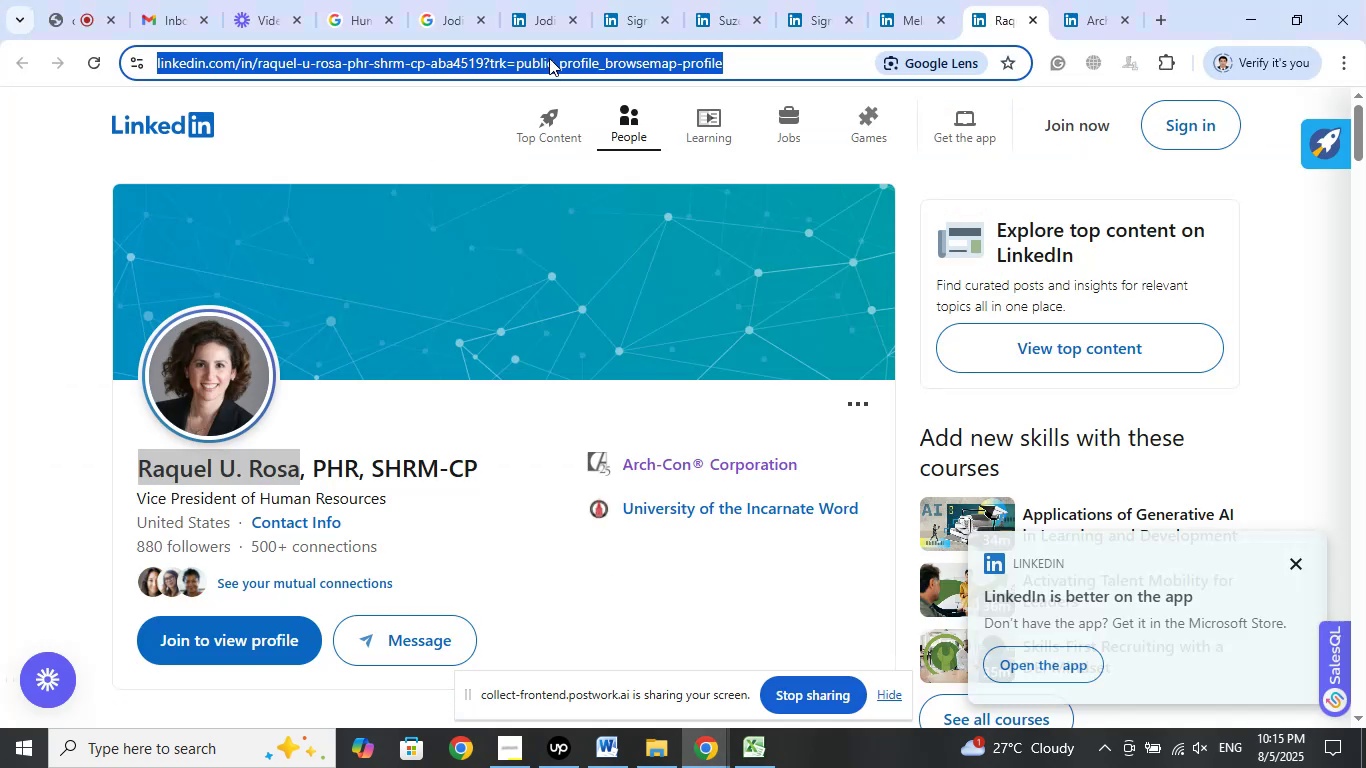 
left_click([549, 58])
 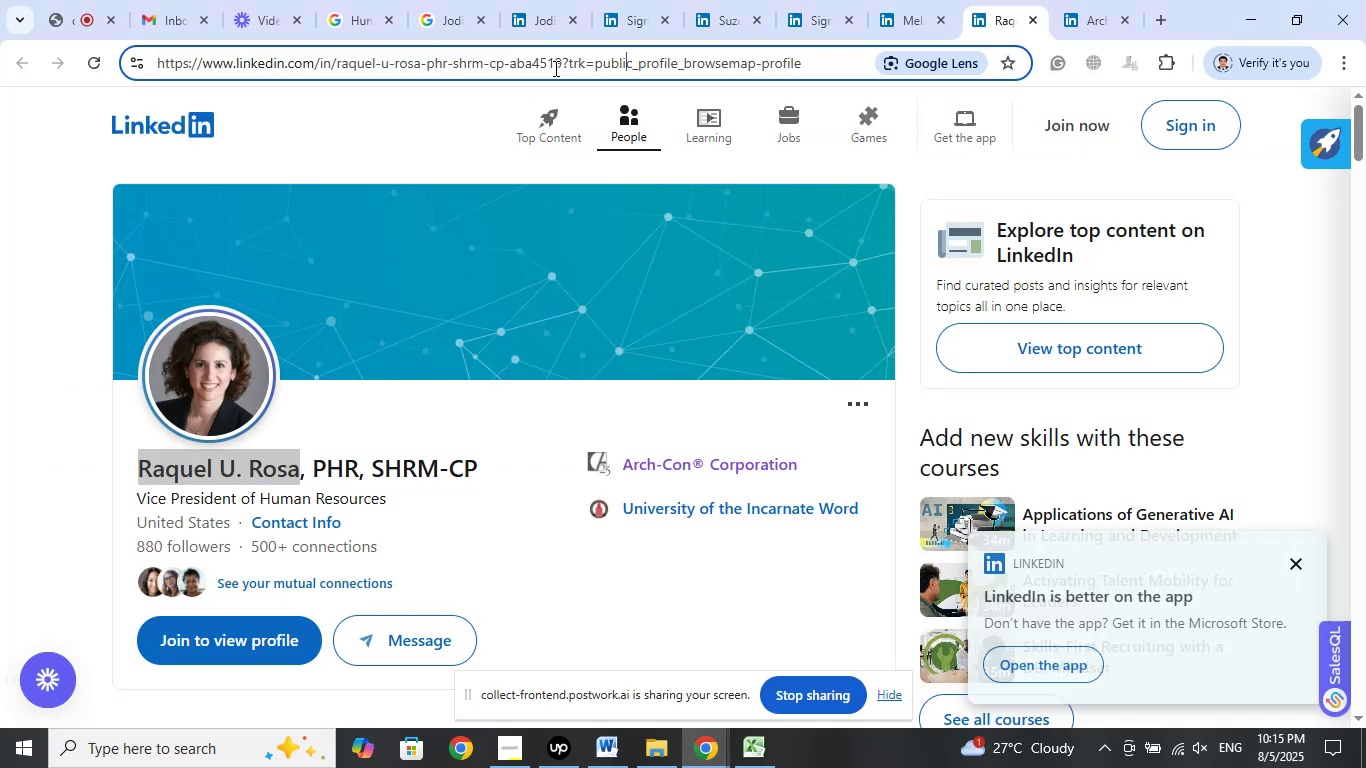 
left_click_drag(start_coordinate=[560, 63], to_coordinate=[112, 62])
 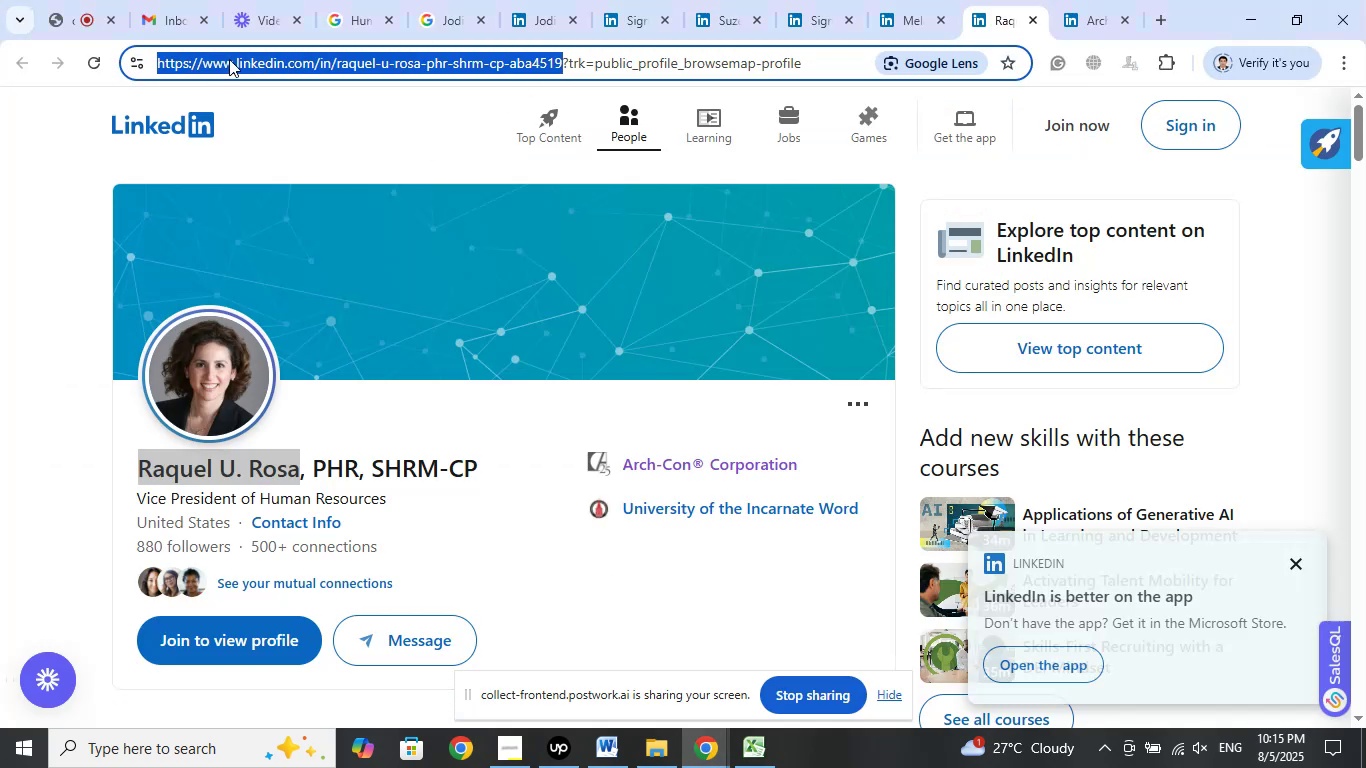 
right_click([229, 59])
 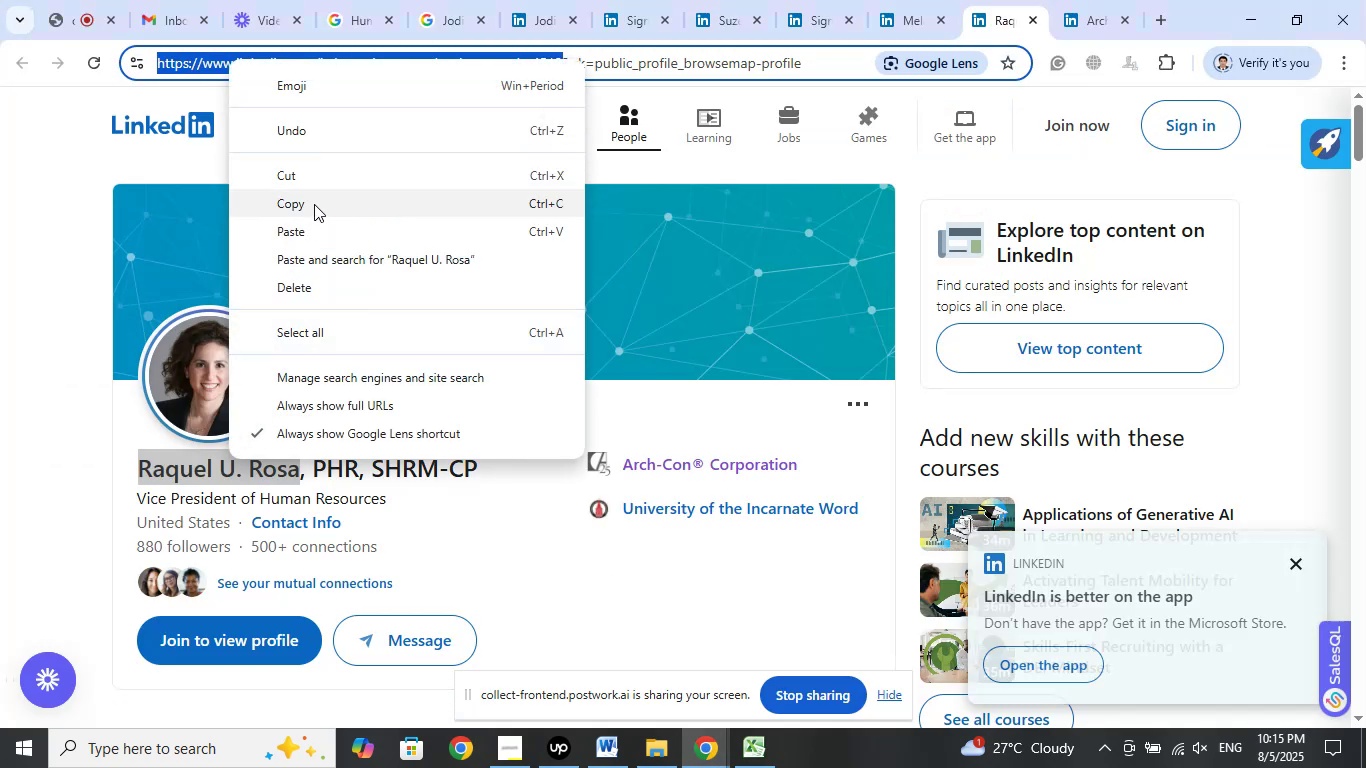 
left_click([314, 204])
 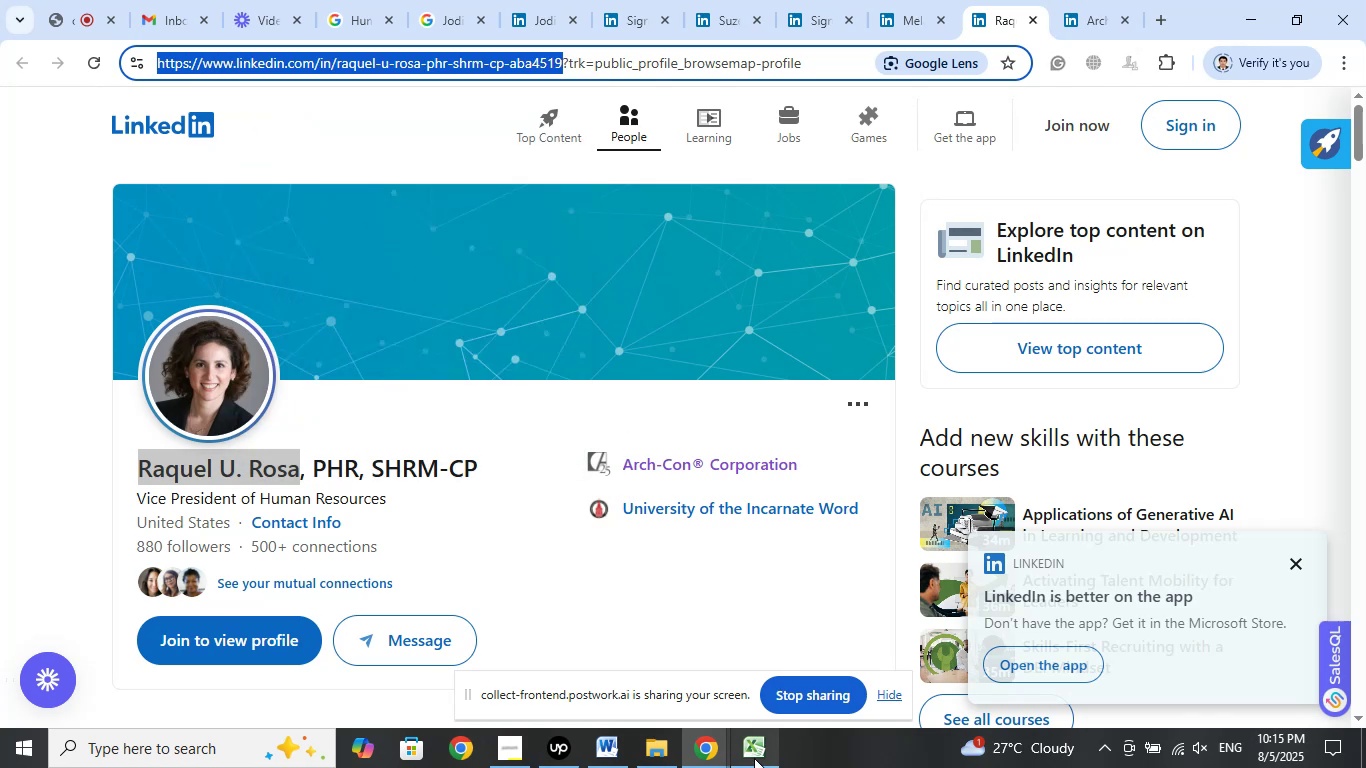 
left_click([754, 757])
 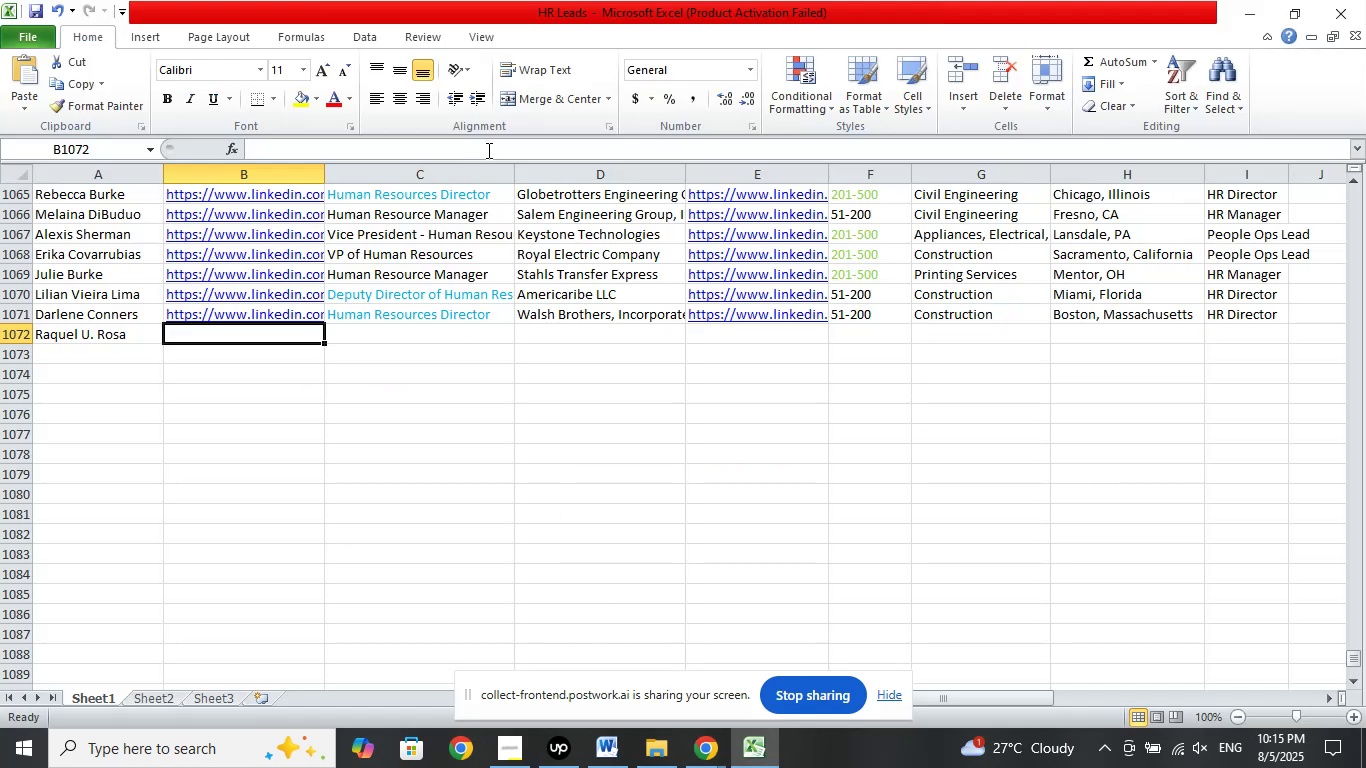 
left_click([494, 149])
 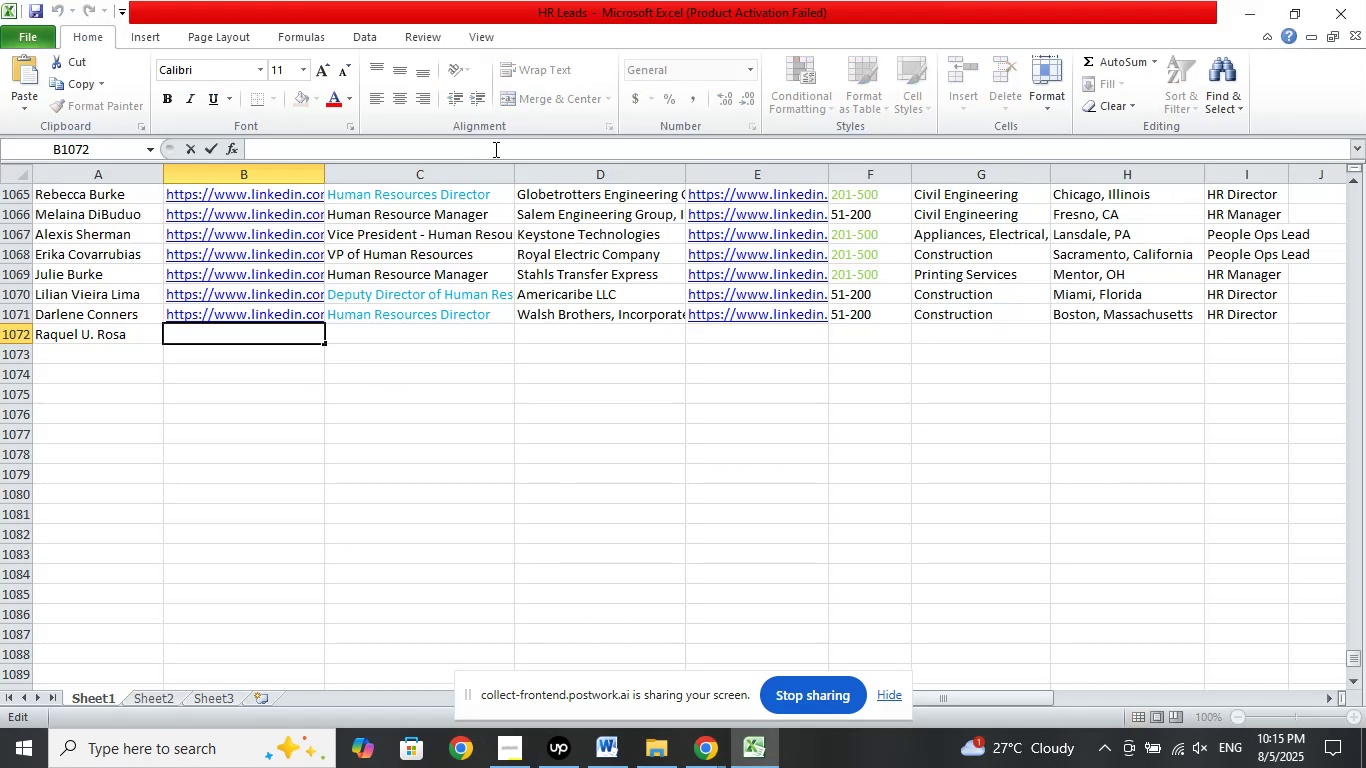 
right_click([494, 149])
 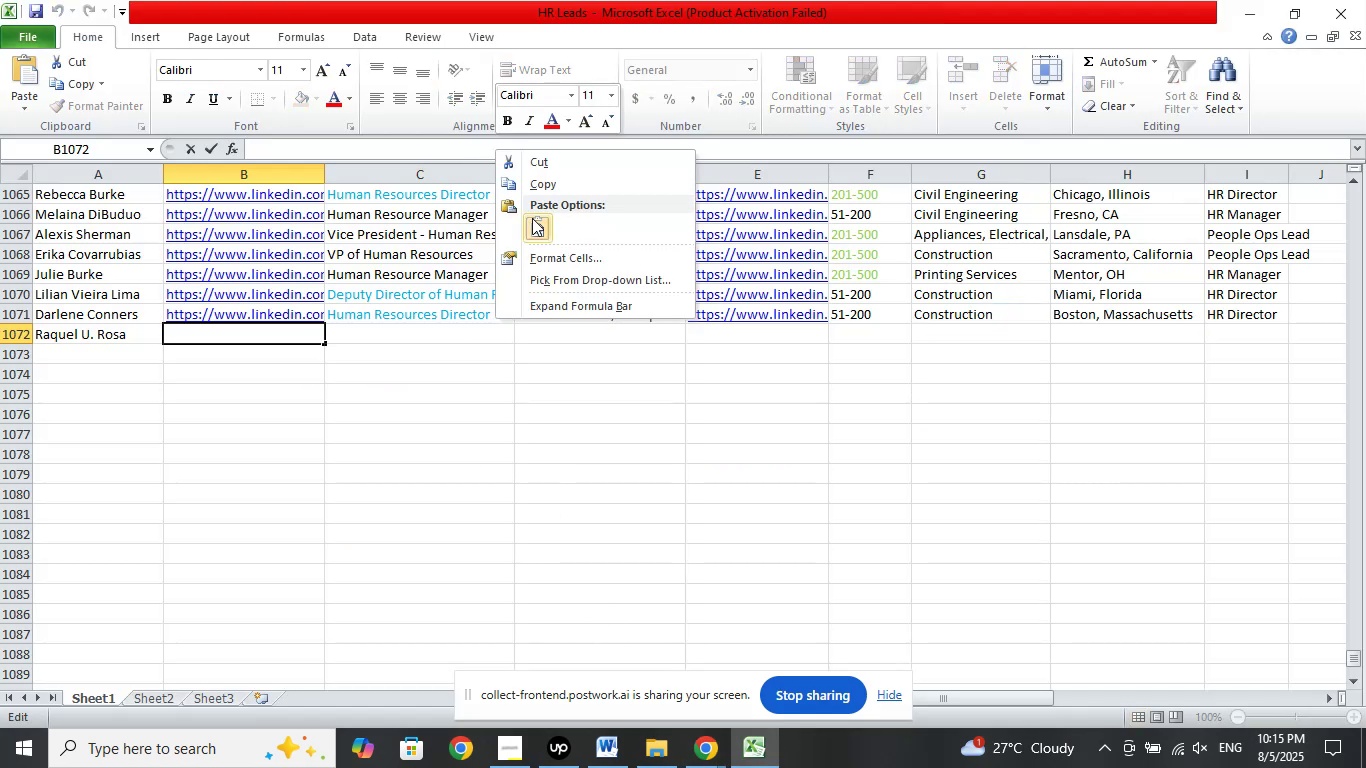 
left_click([532, 218])
 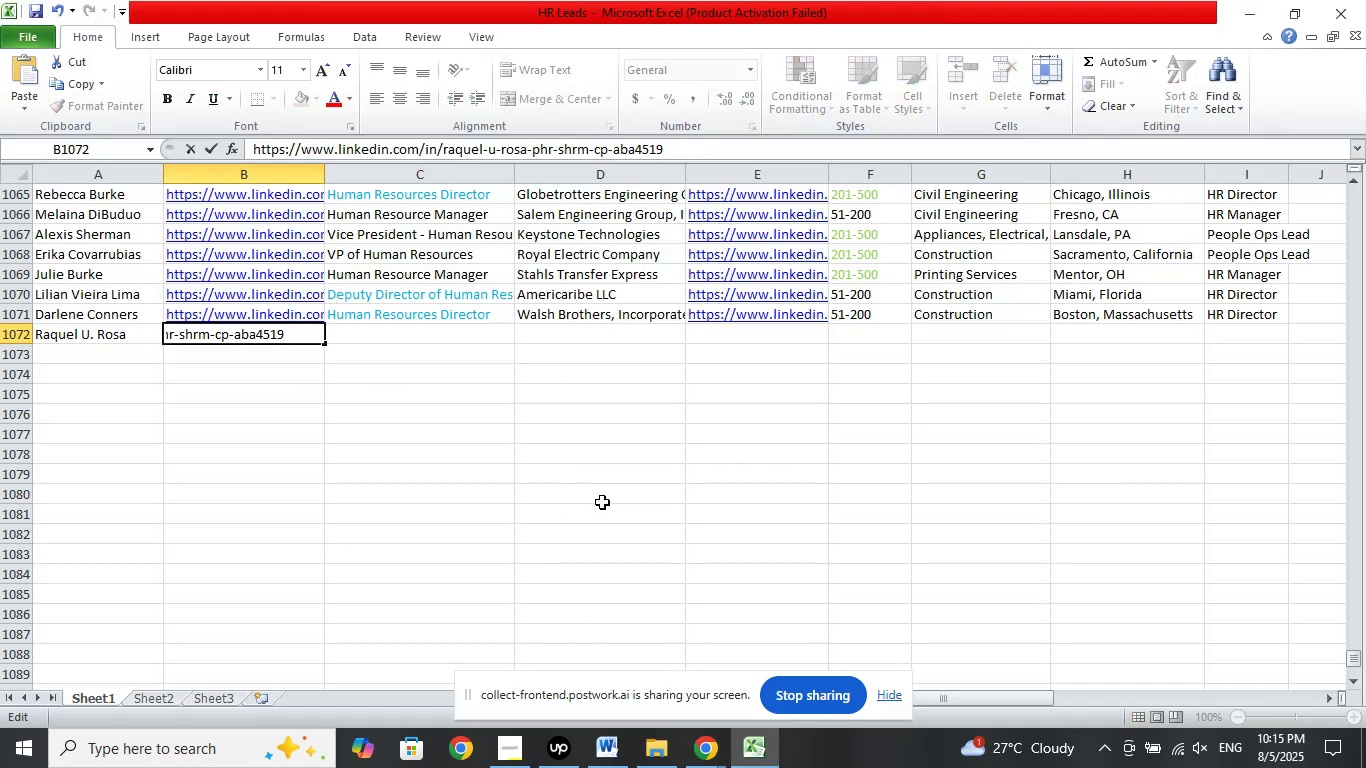 
key(Slash)
 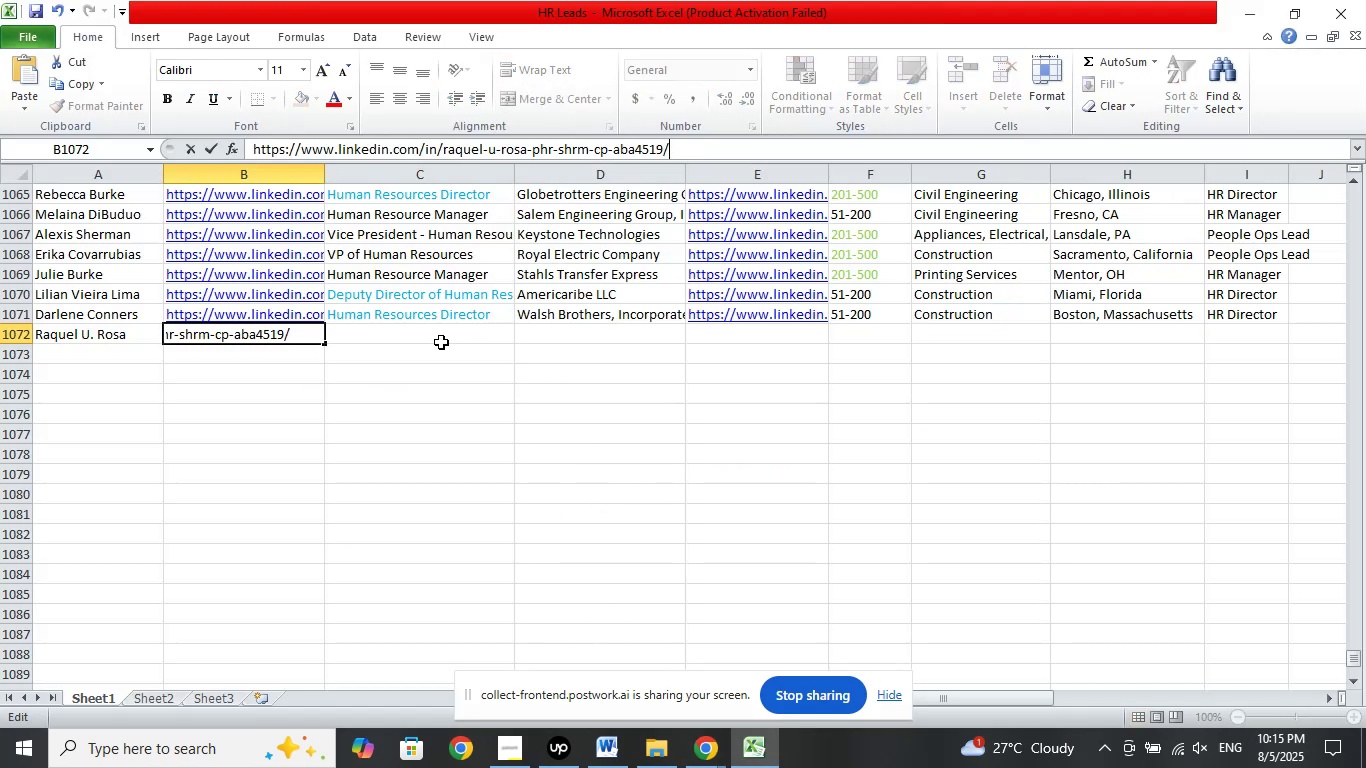 
left_click([431, 338])
 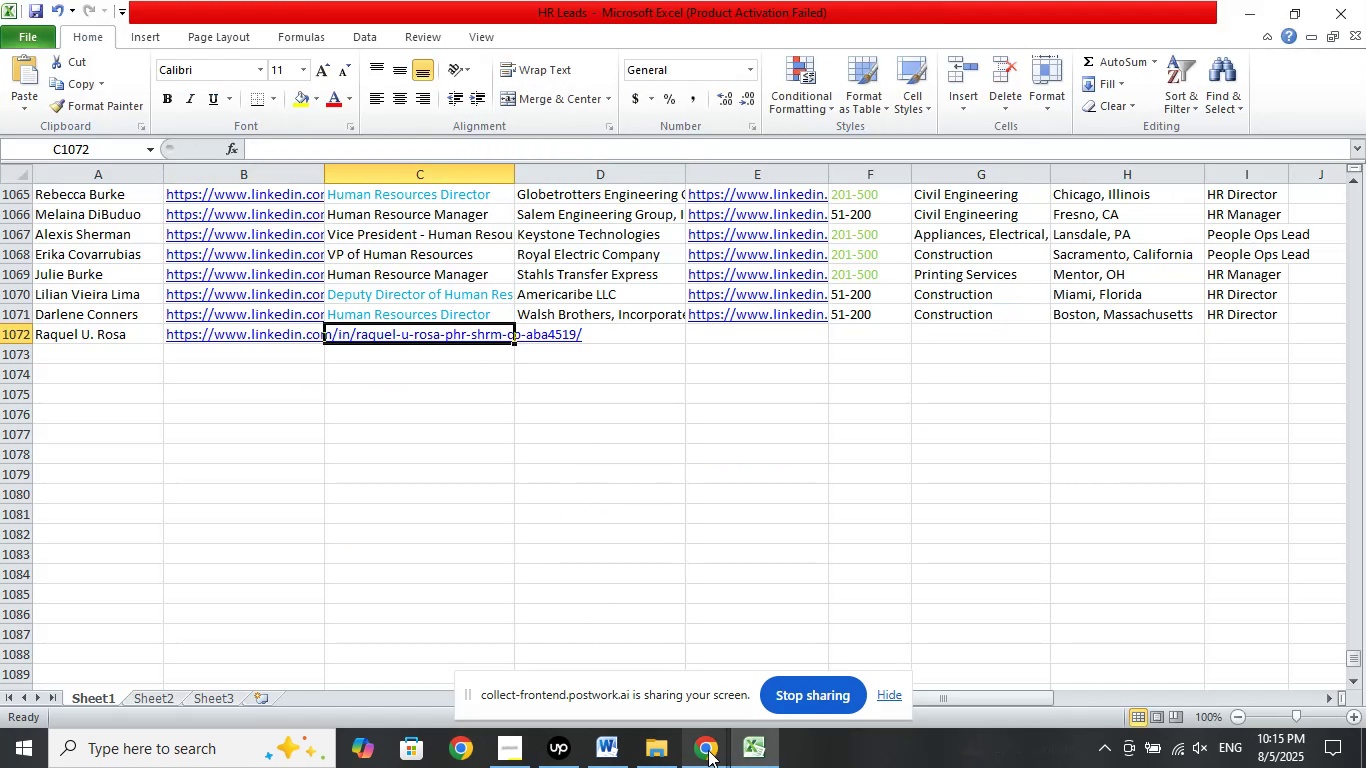 
left_click([708, 750])
 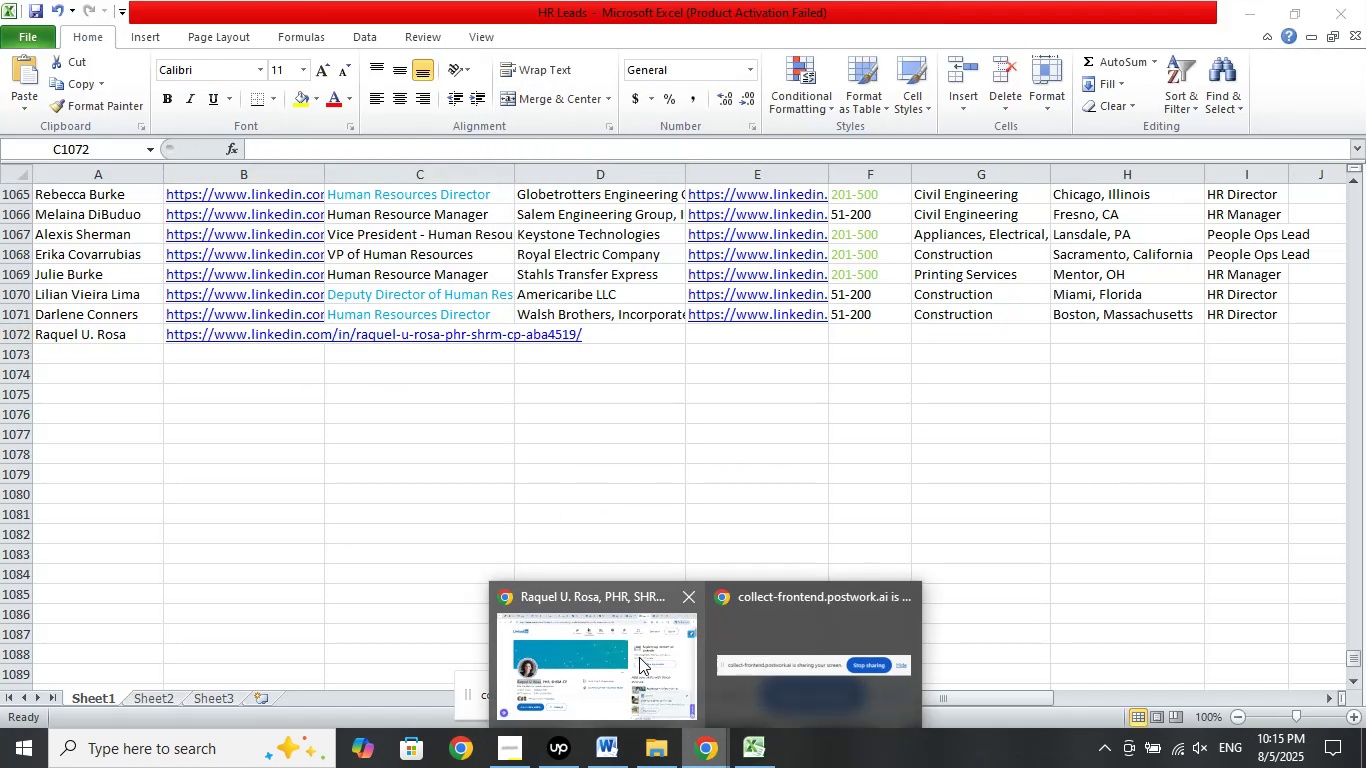 
left_click([639, 657])
 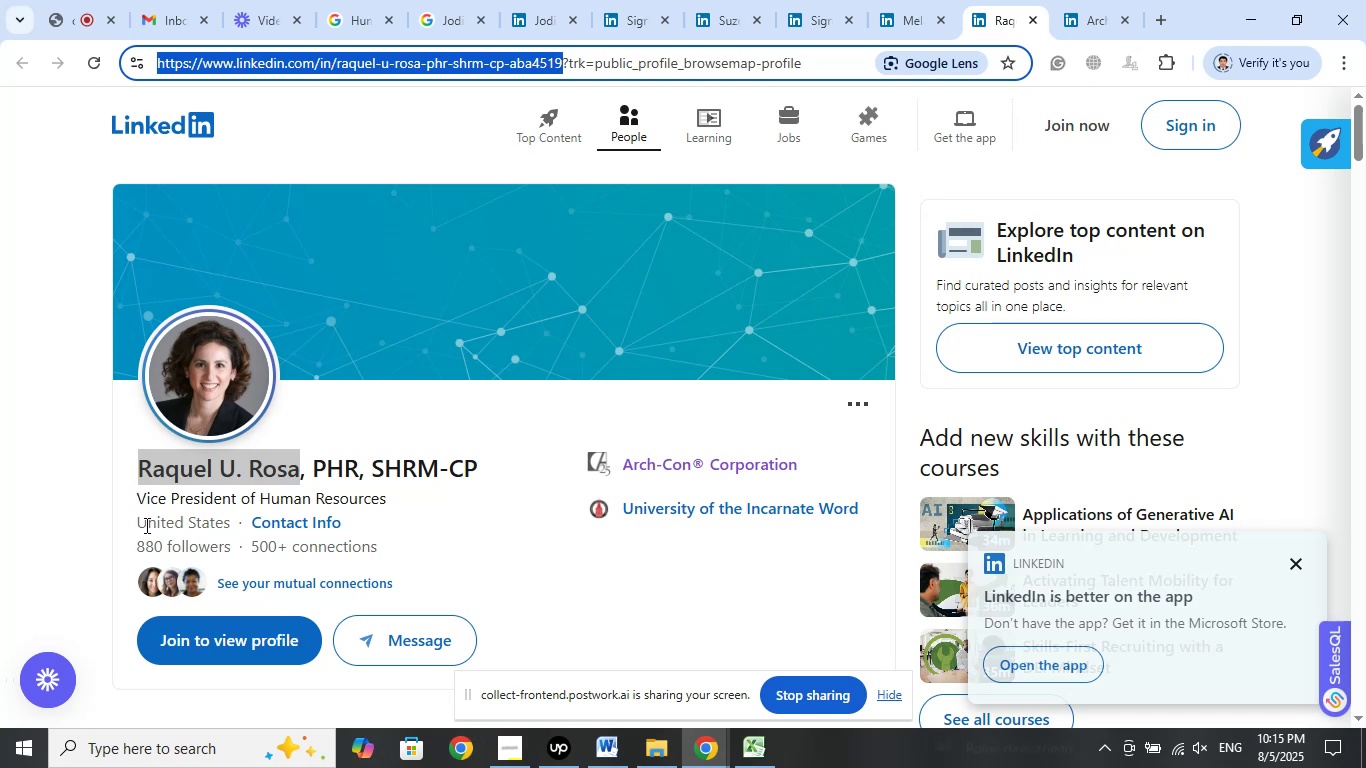 
left_click_drag(start_coordinate=[121, 493], to_coordinate=[387, 495])
 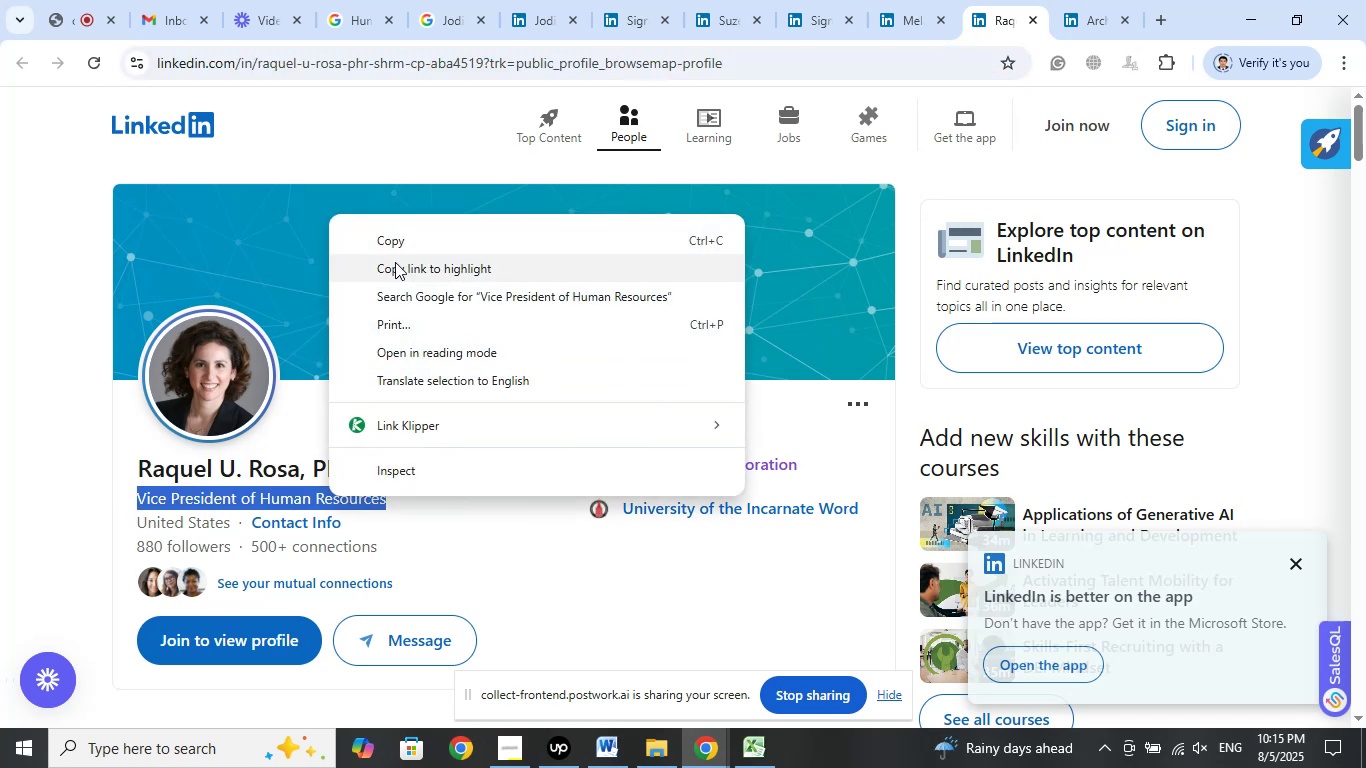 
left_click([404, 242])
 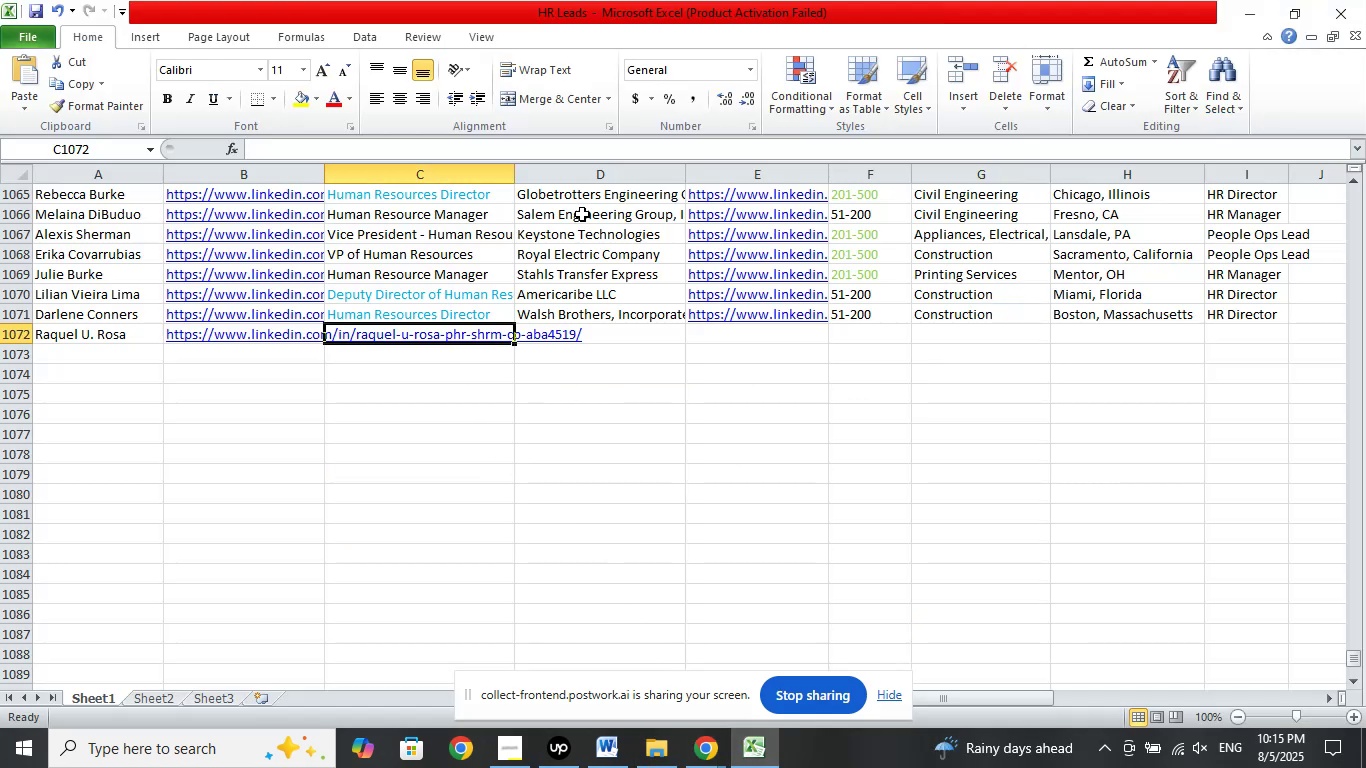 
left_click([570, 144])
 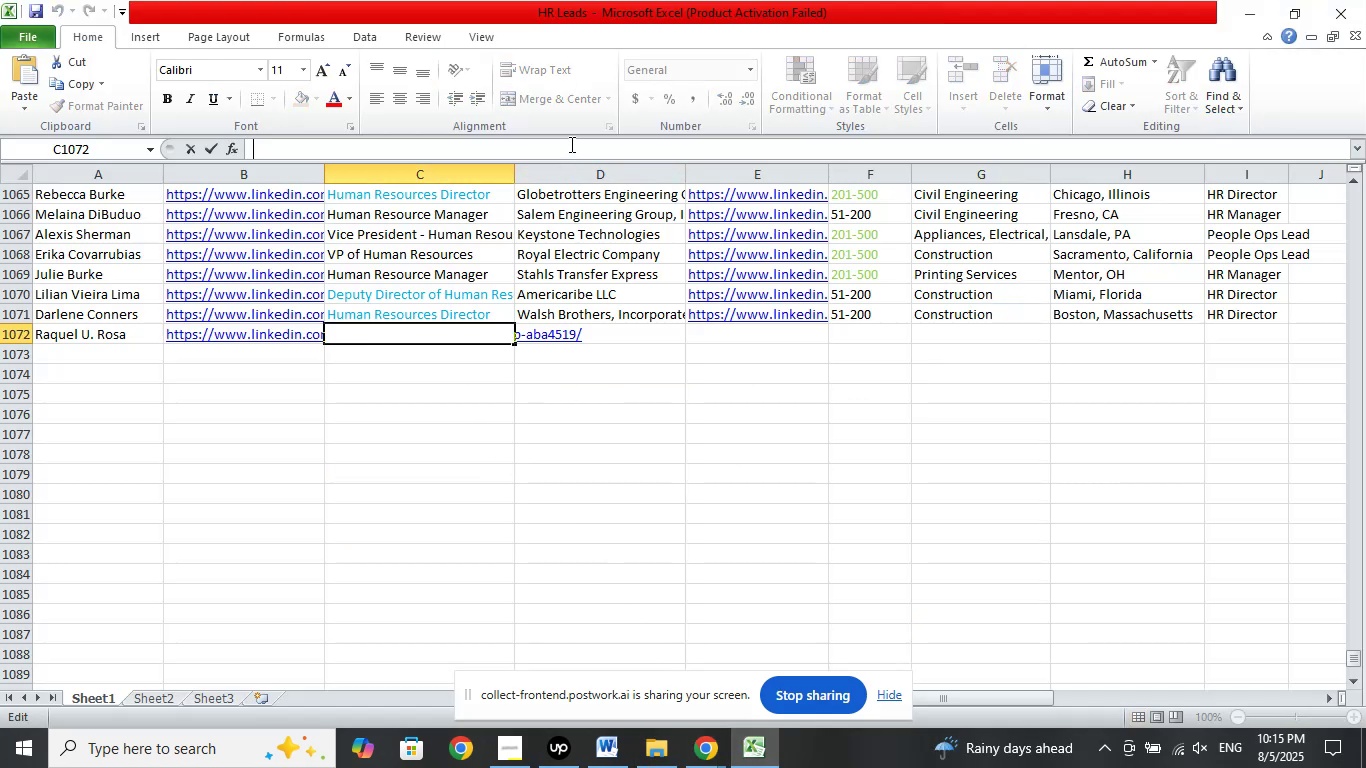 
right_click([570, 144])
 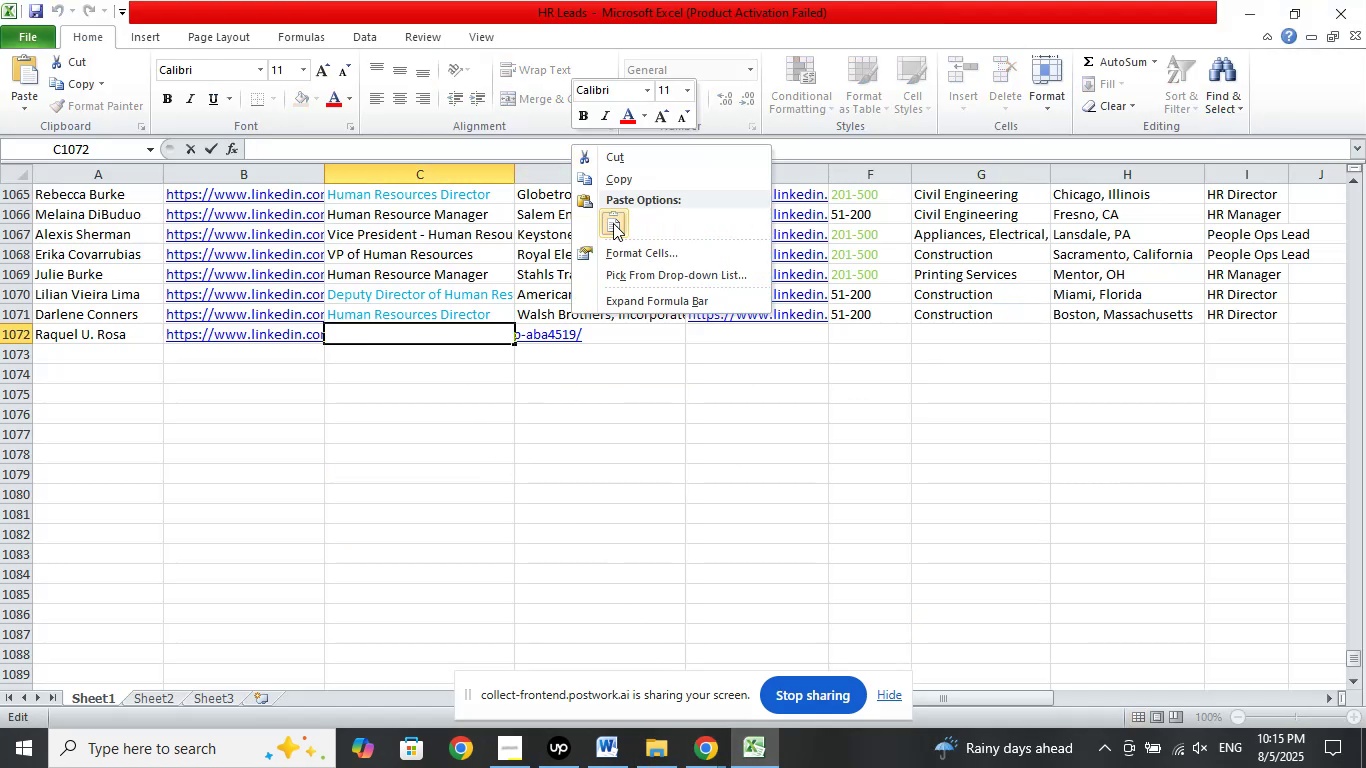 
left_click([613, 223])
 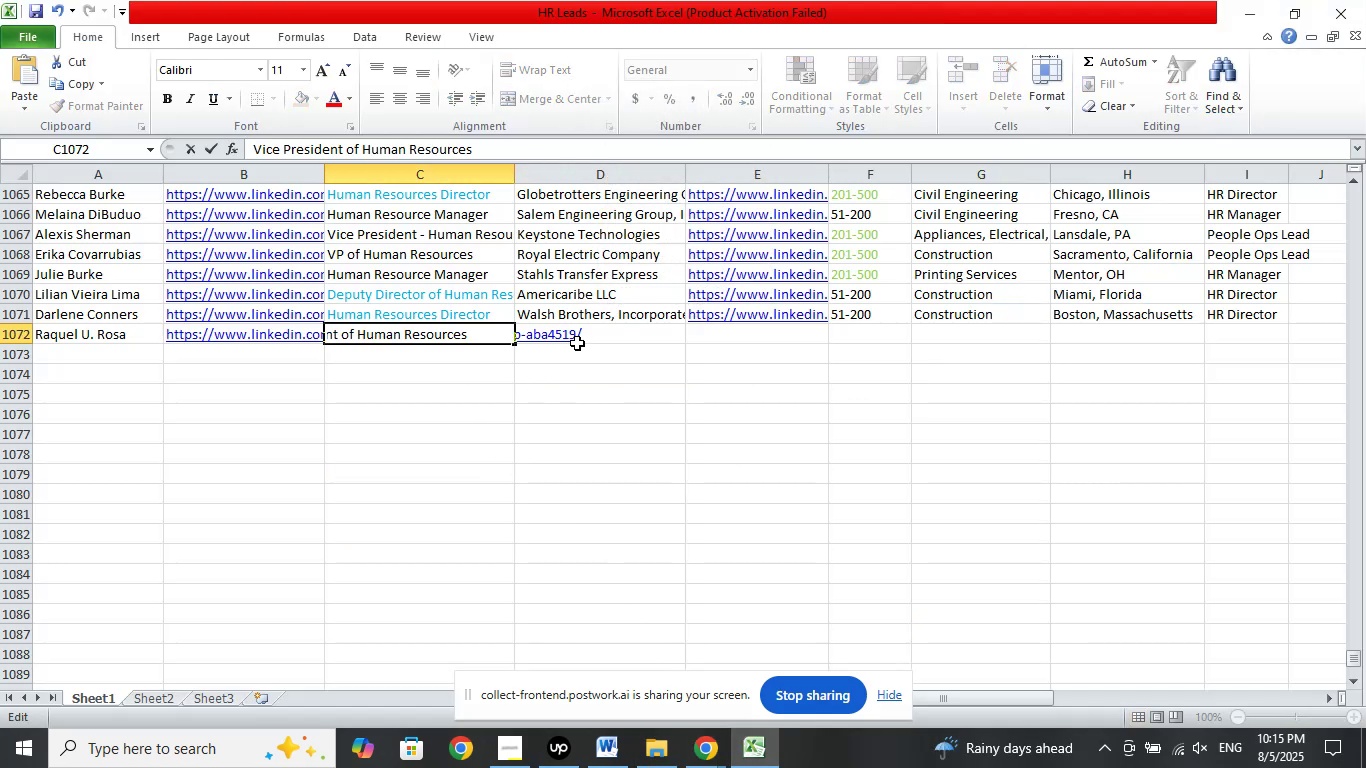 
left_click([583, 331])
 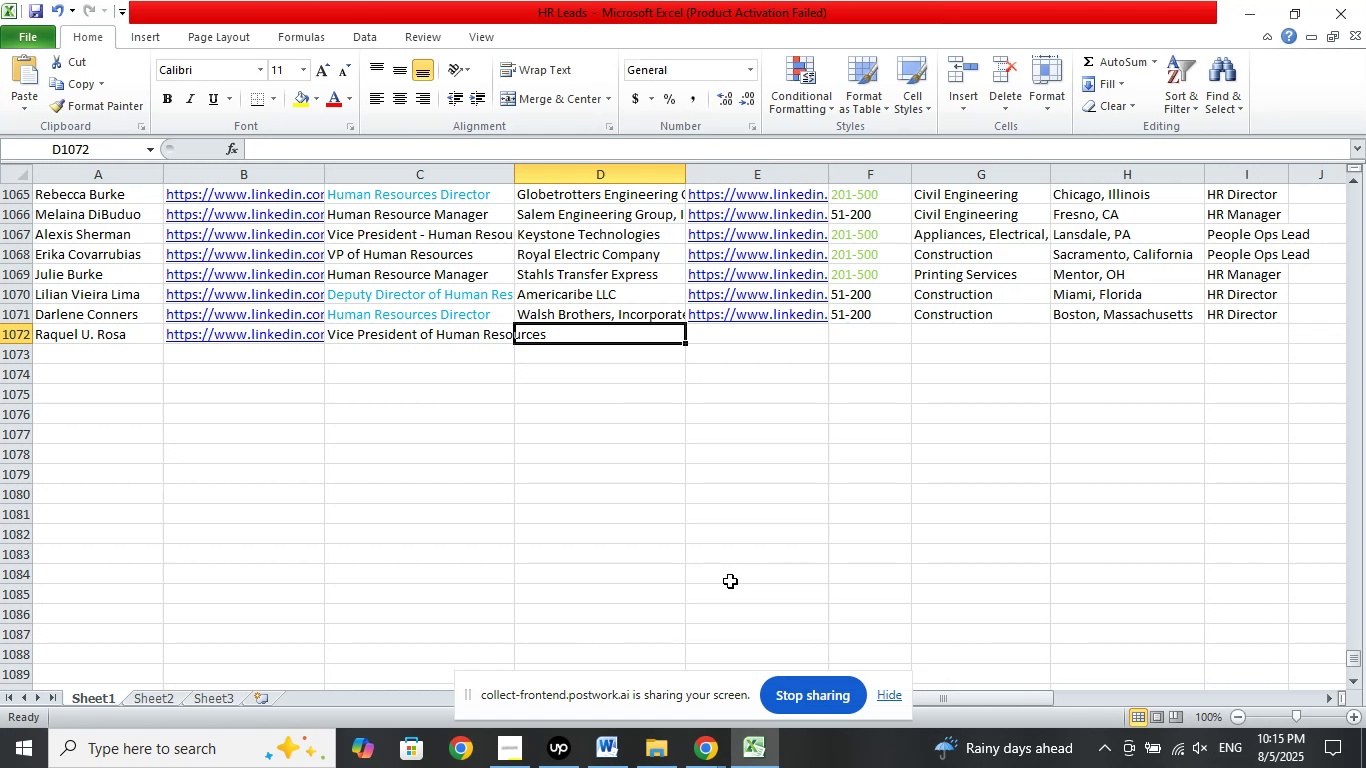 
wait(10.84)
 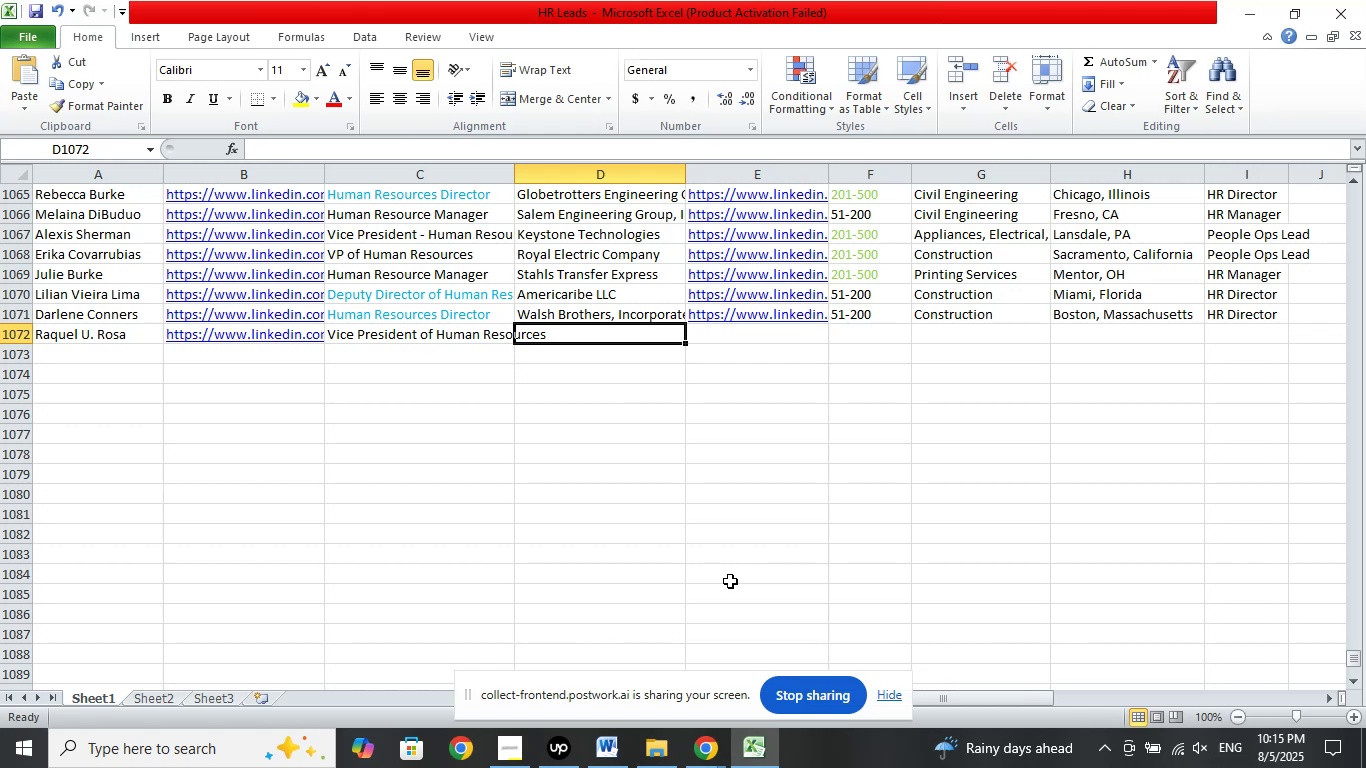 
double_click([612, 655])
 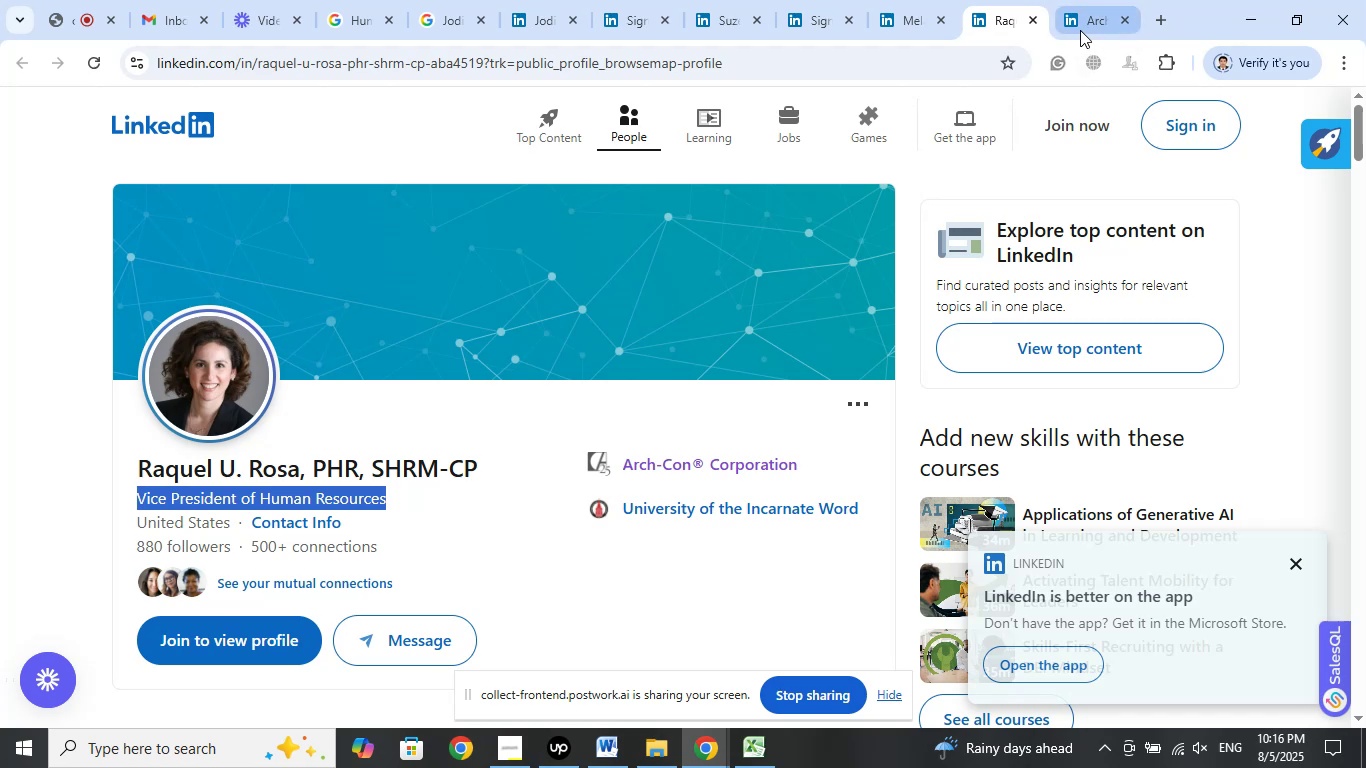 
left_click([1083, 25])
 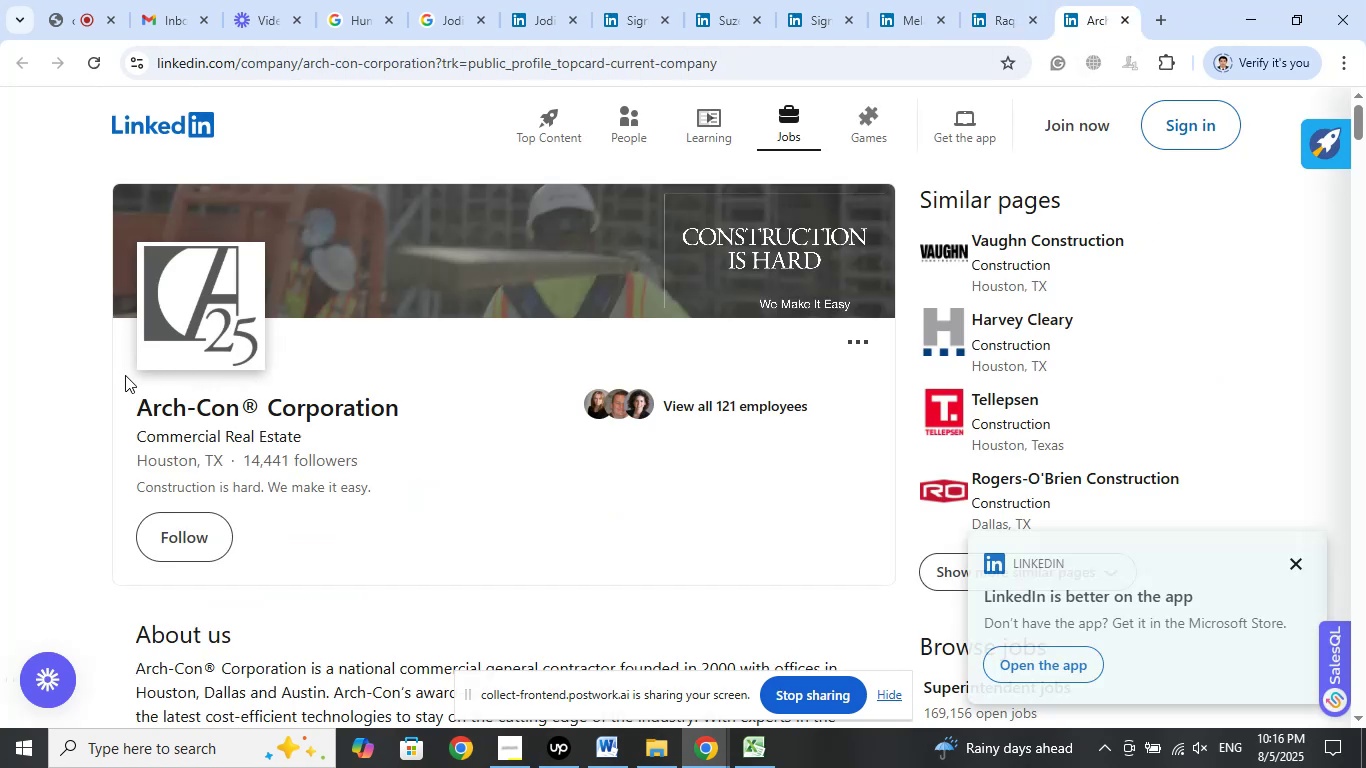 
left_click_drag(start_coordinate=[106, 403], to_coordinate=[442, 398])
 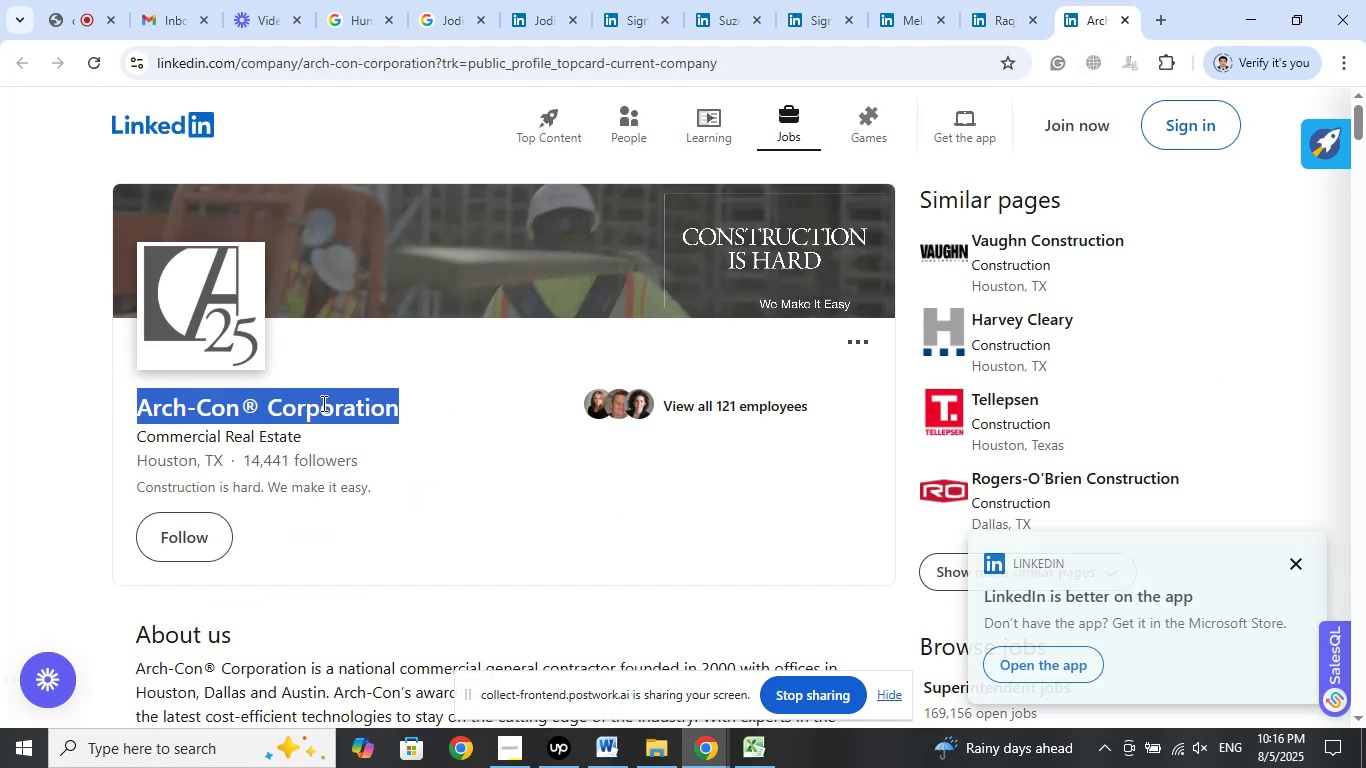 
right_click([322, 403])
 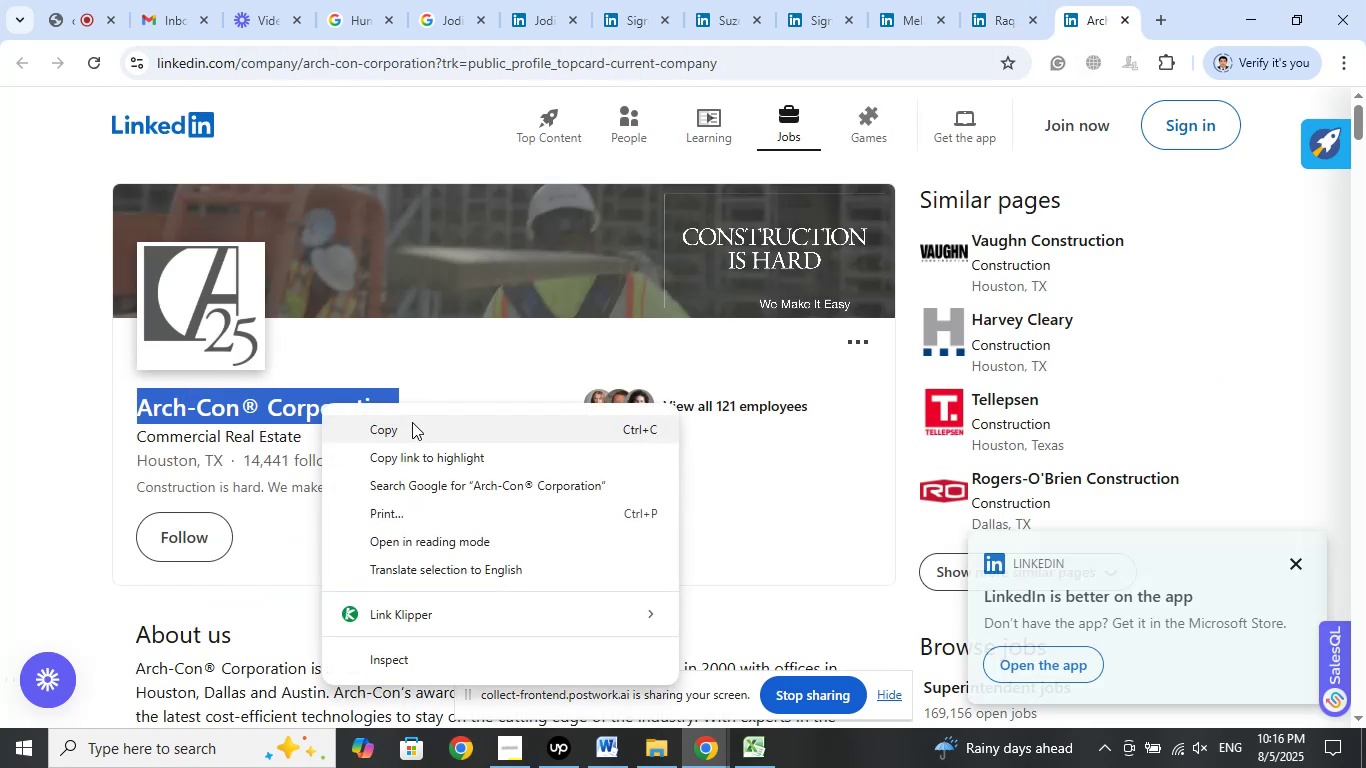 
left_click([412, 422])
 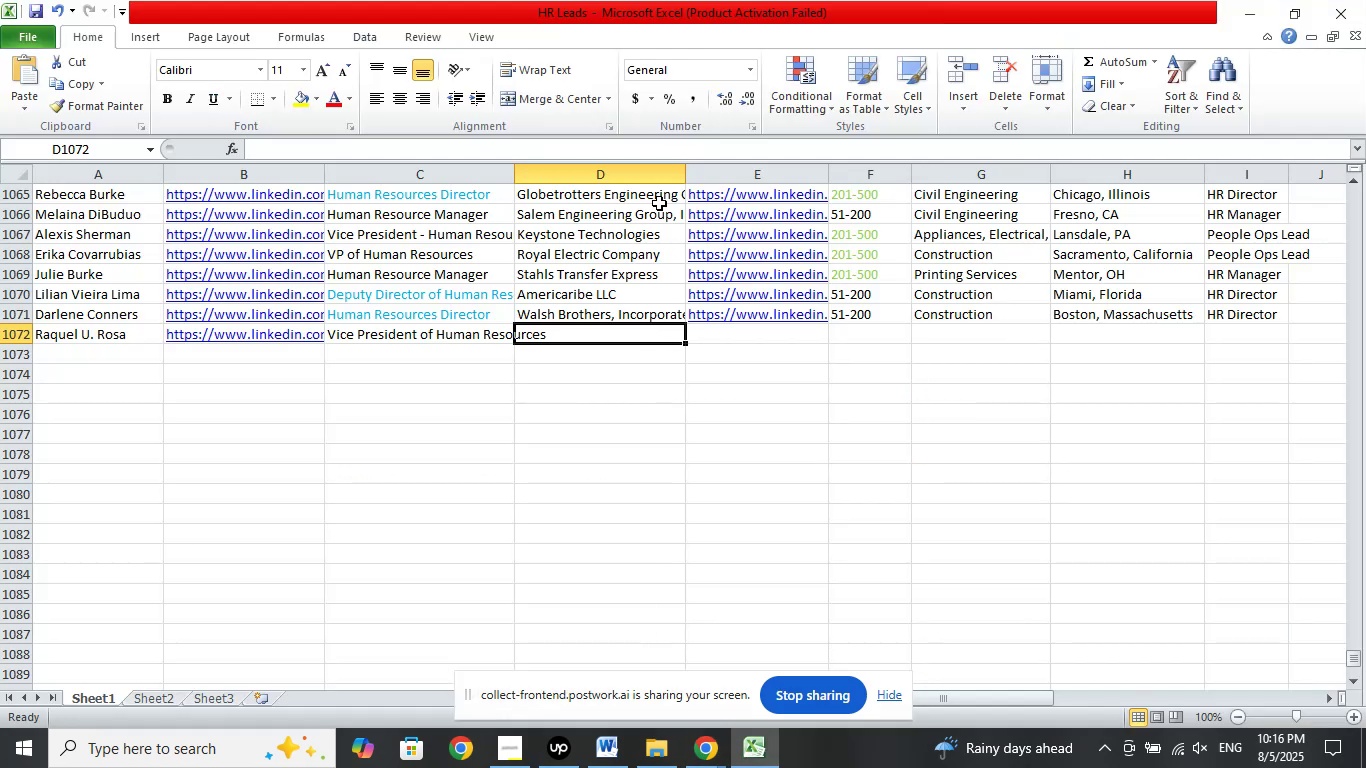 
left_click_drag(start_coordinate=[647, 152], to_coordinate=[652, 152])
 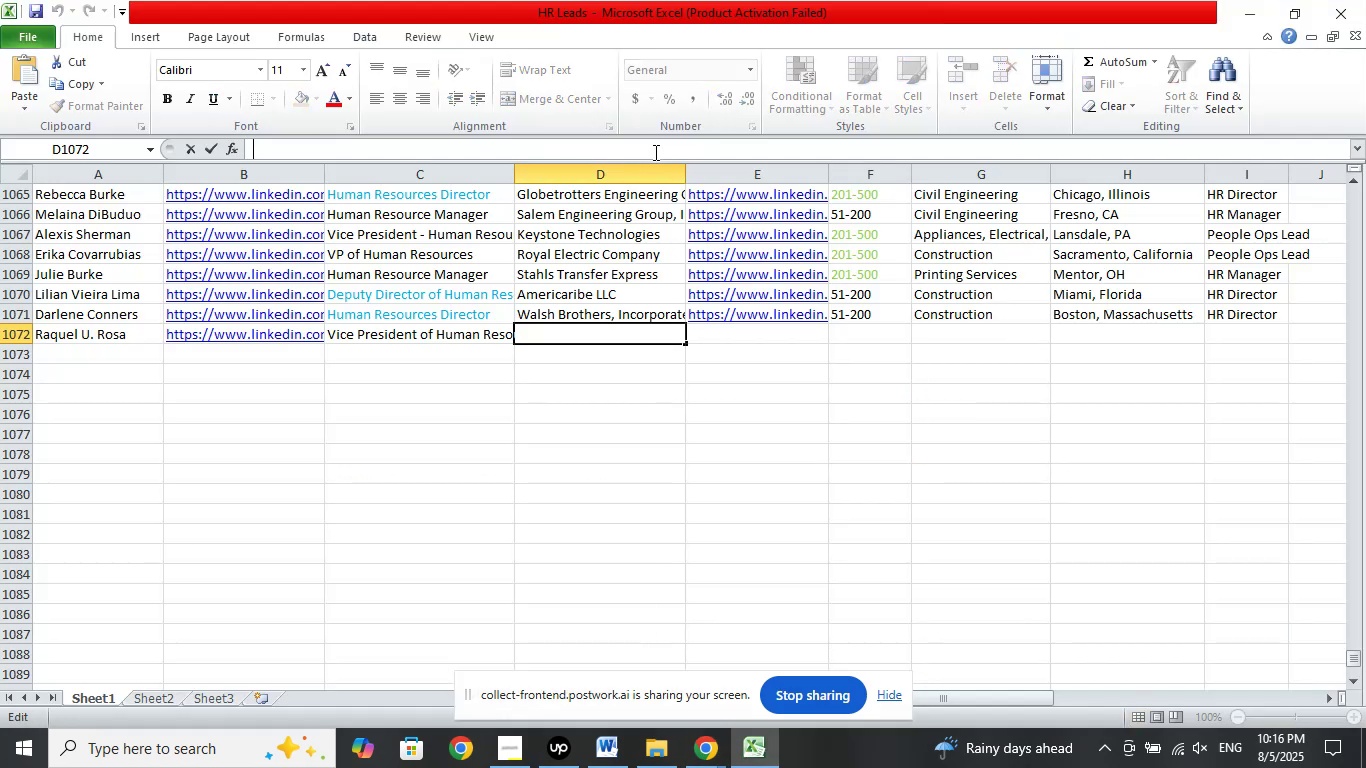 
right_click([654, 152])
 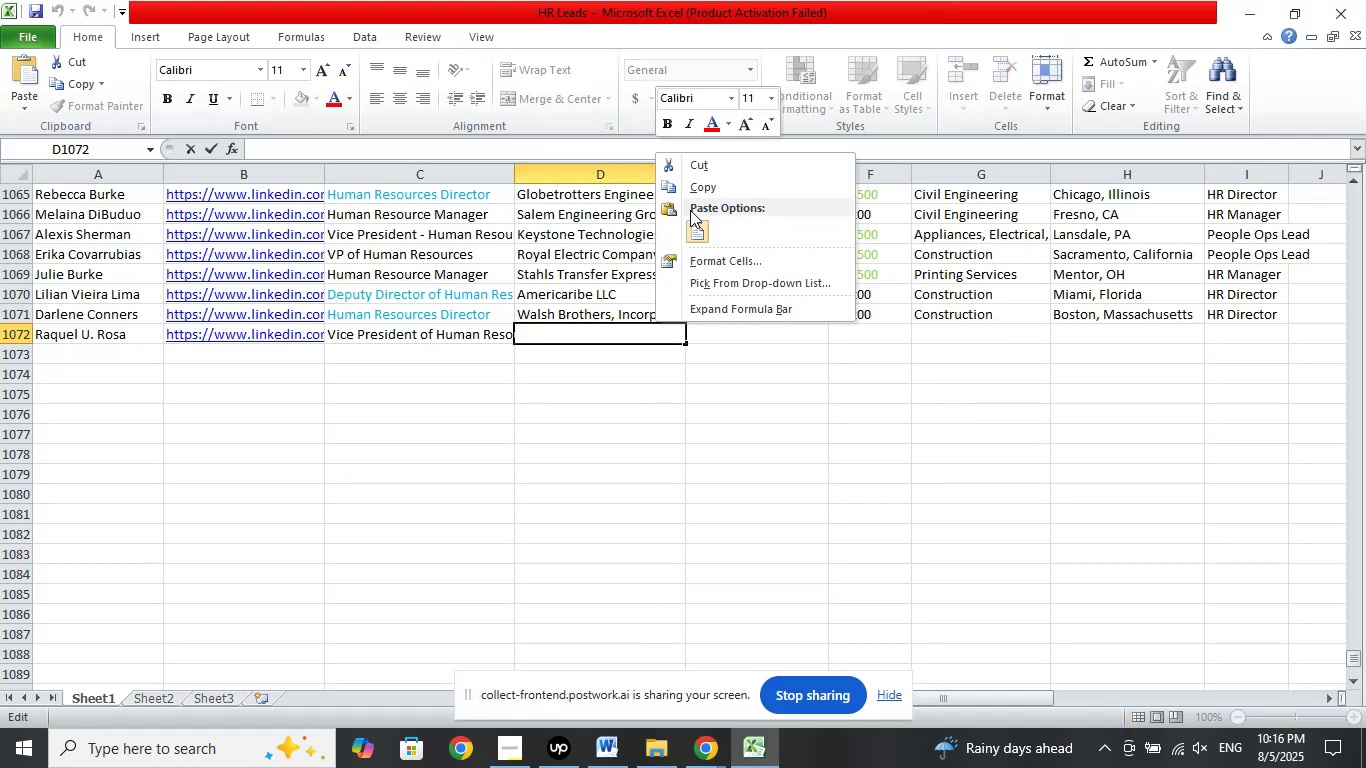 
left_click([690, 210])
 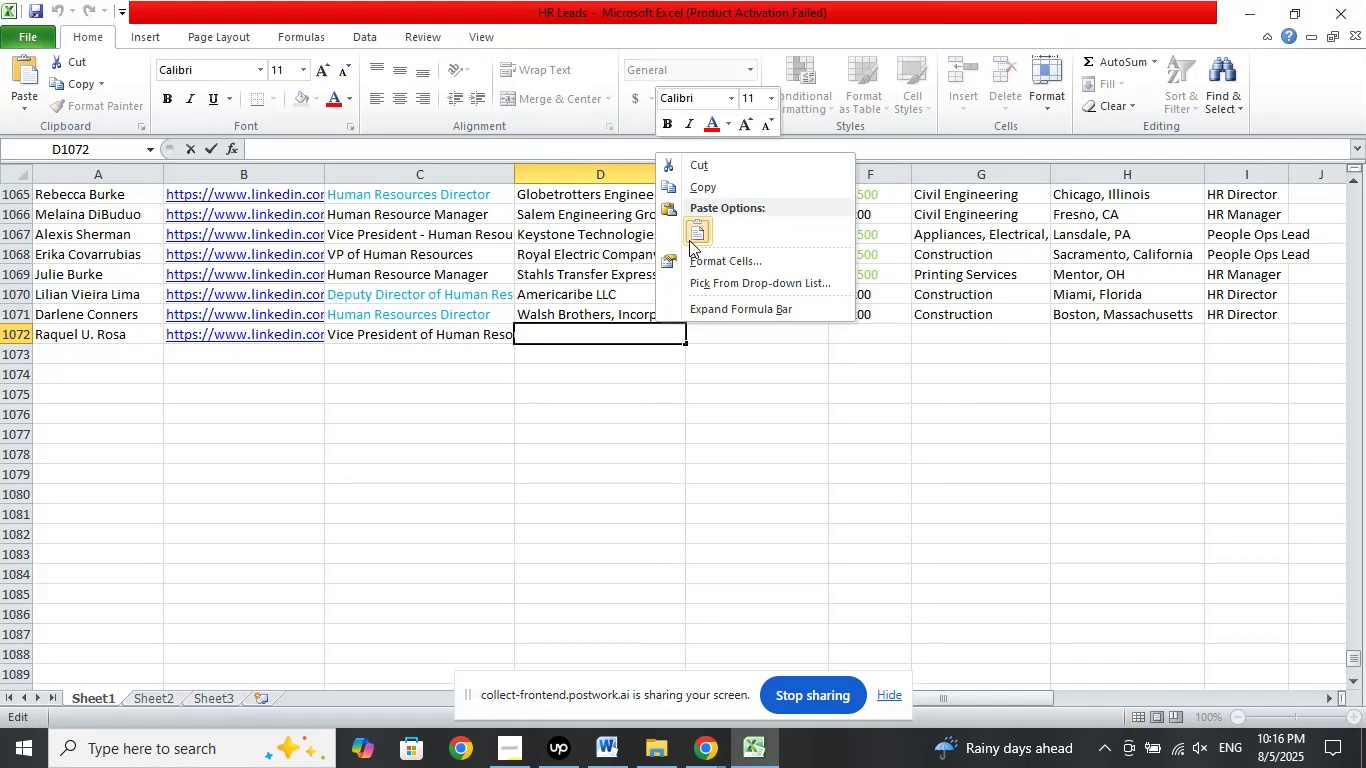 
left_click([691, 232])
 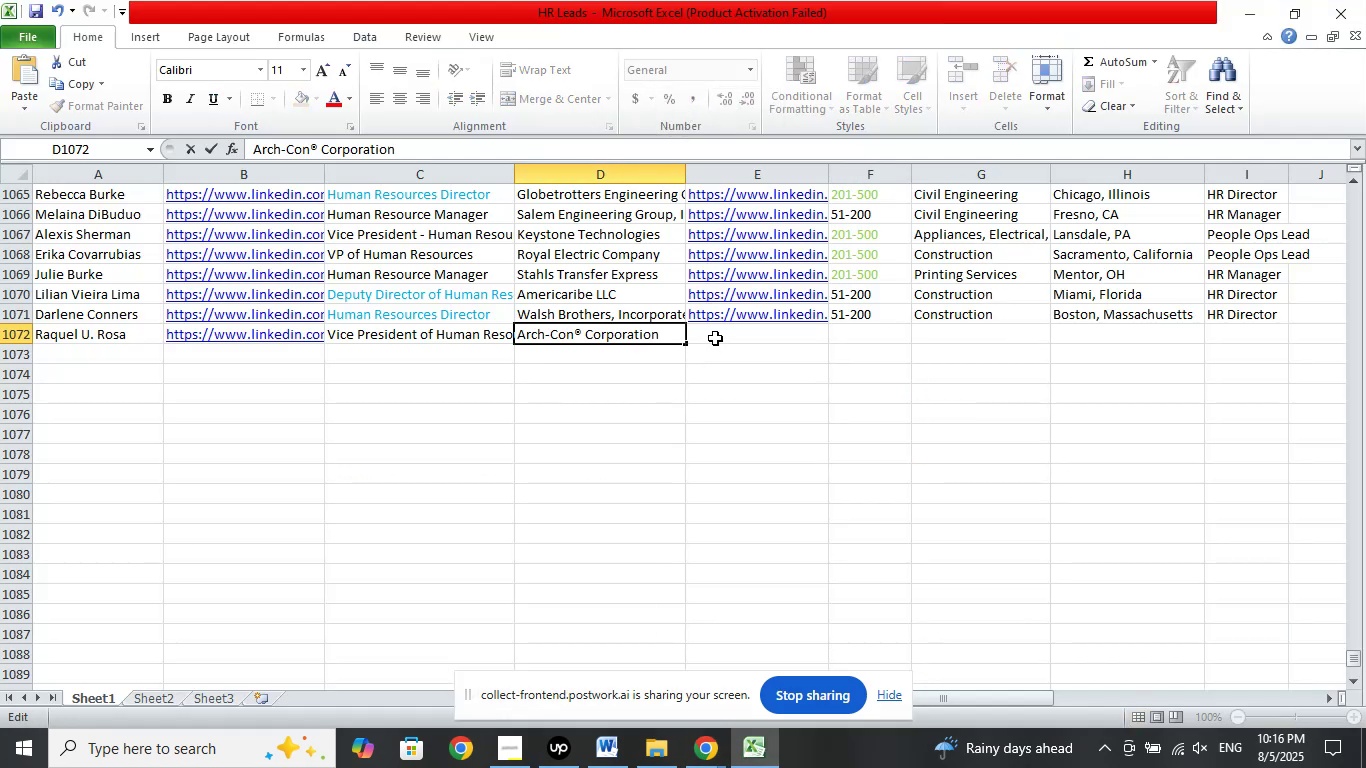 
left_click([715, 338])
 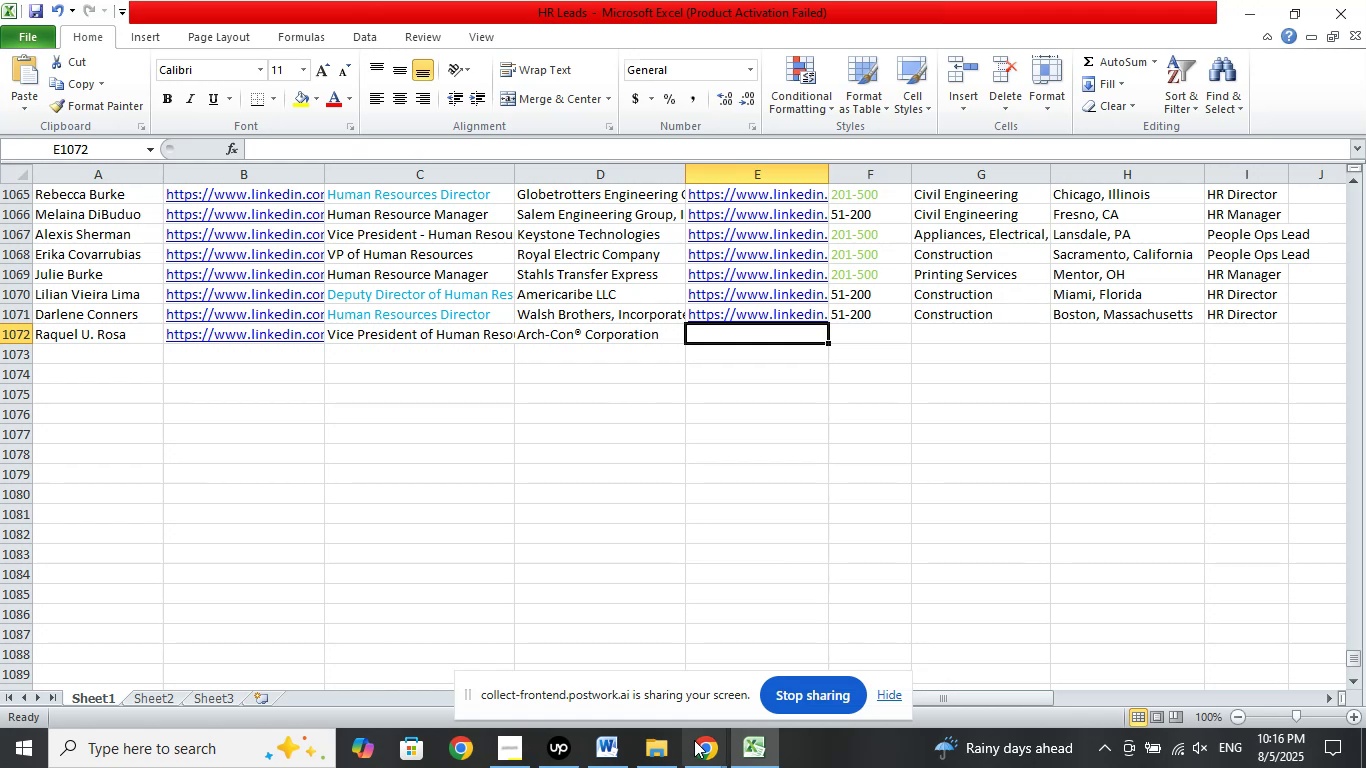 
left_click([699, 757])
 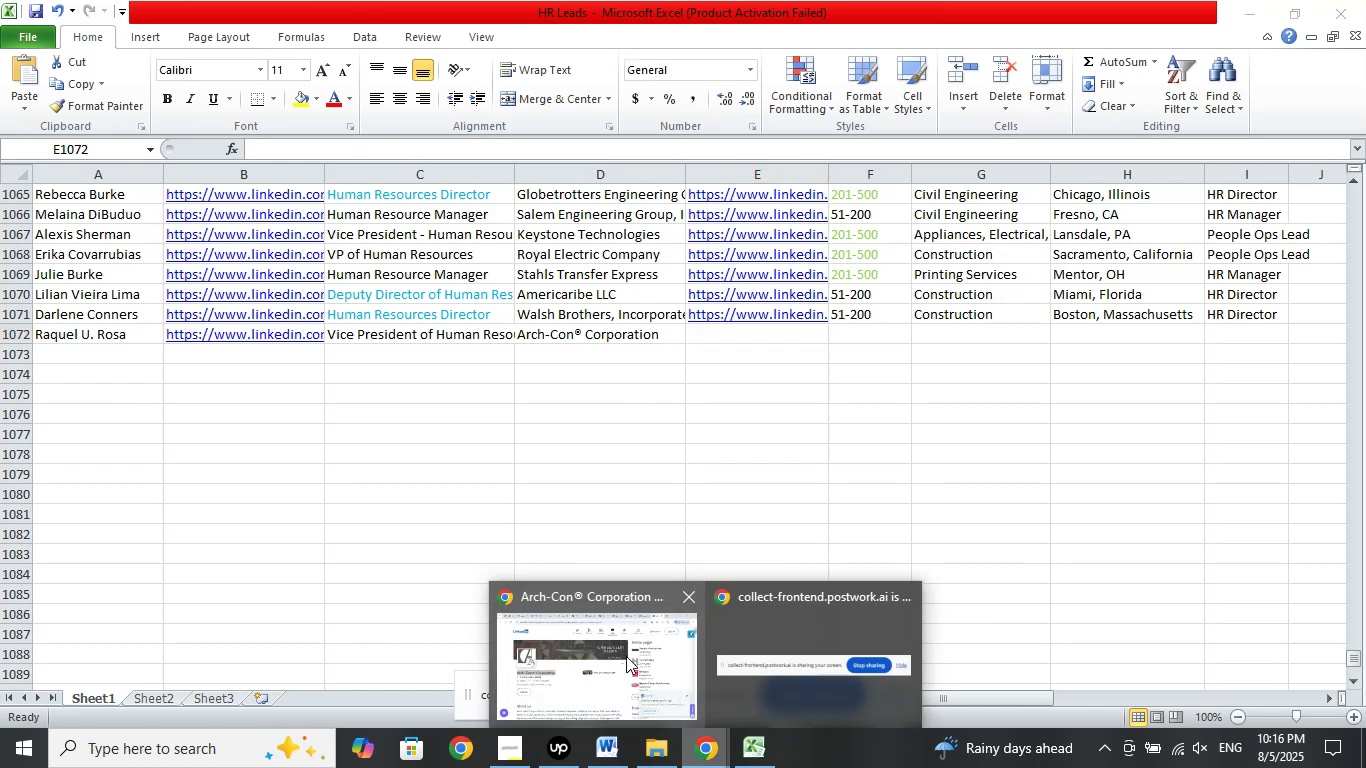 
left_click([626, 656])
 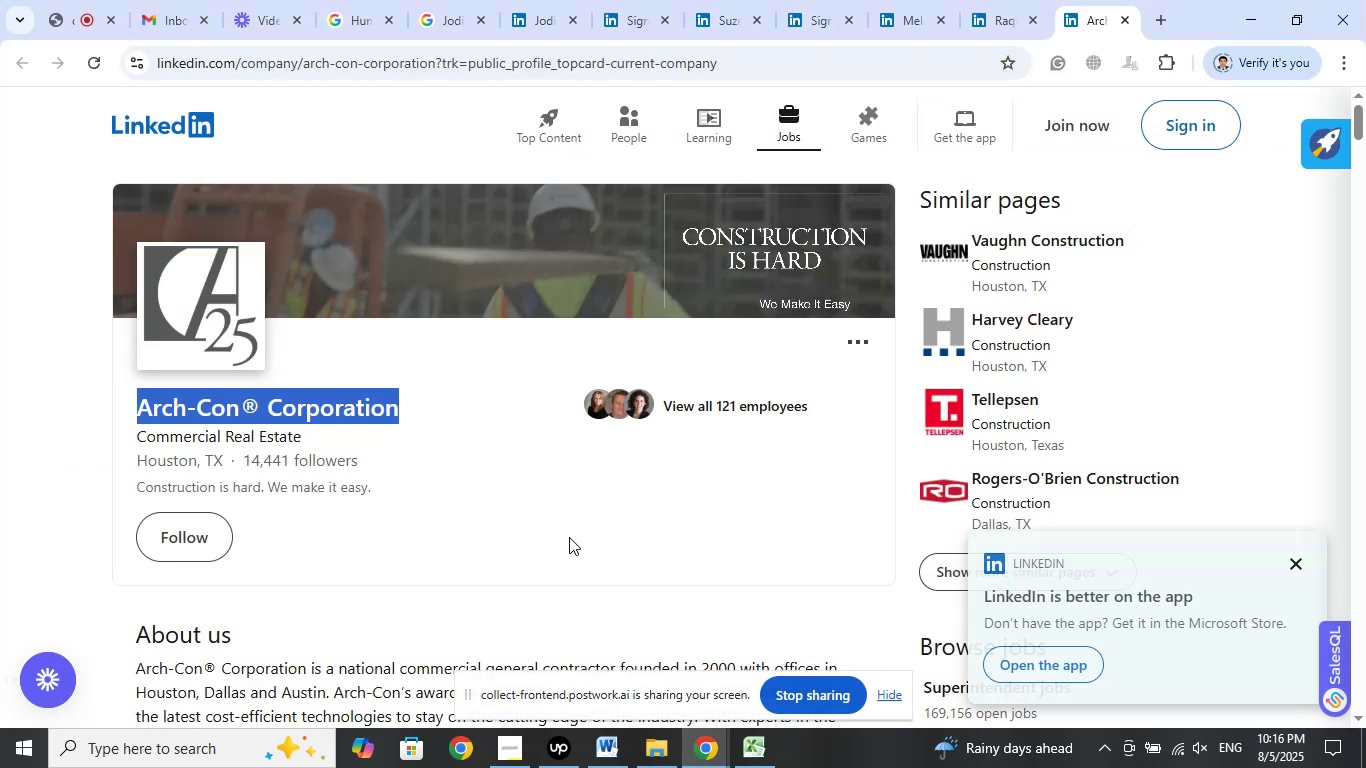 
wait(11.59)
 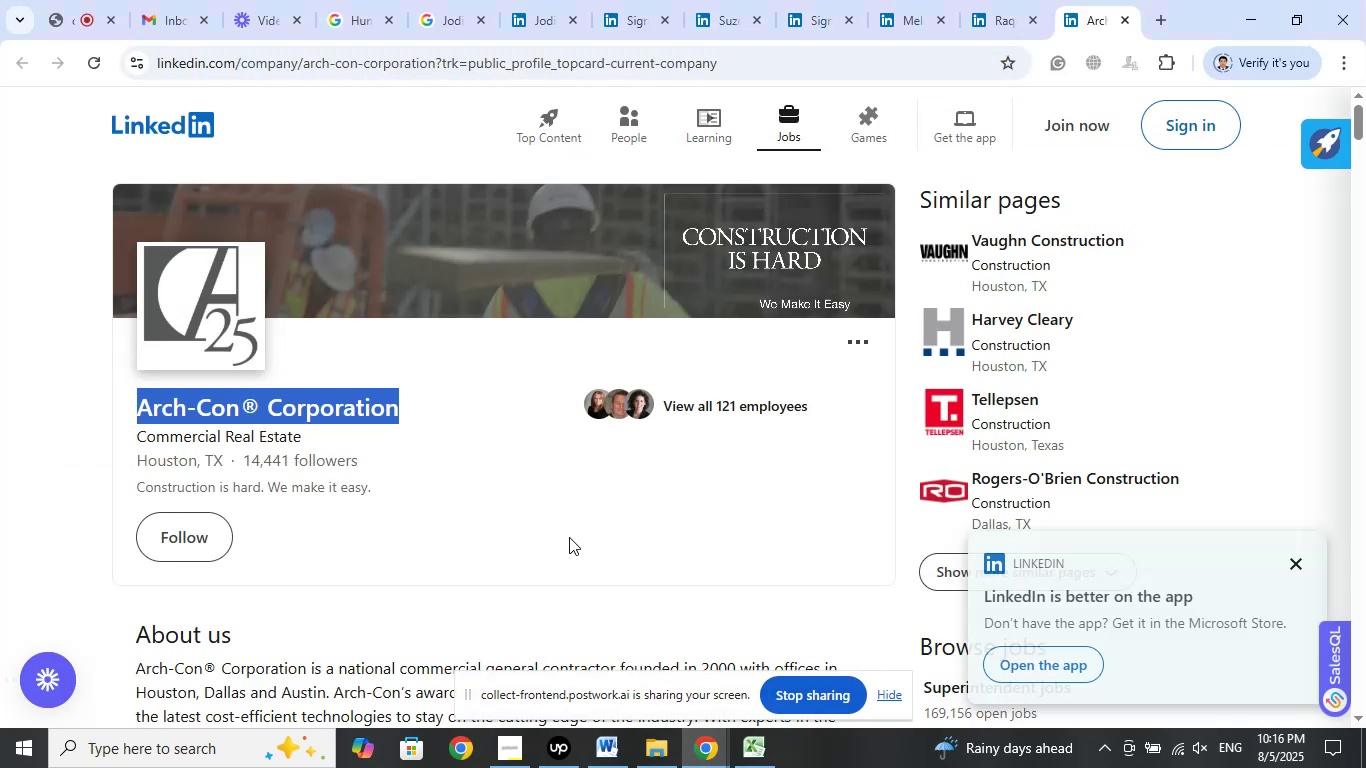 
left_click_drag(start_coordinate=[124, 465], to_coordinate=[223, 469])
 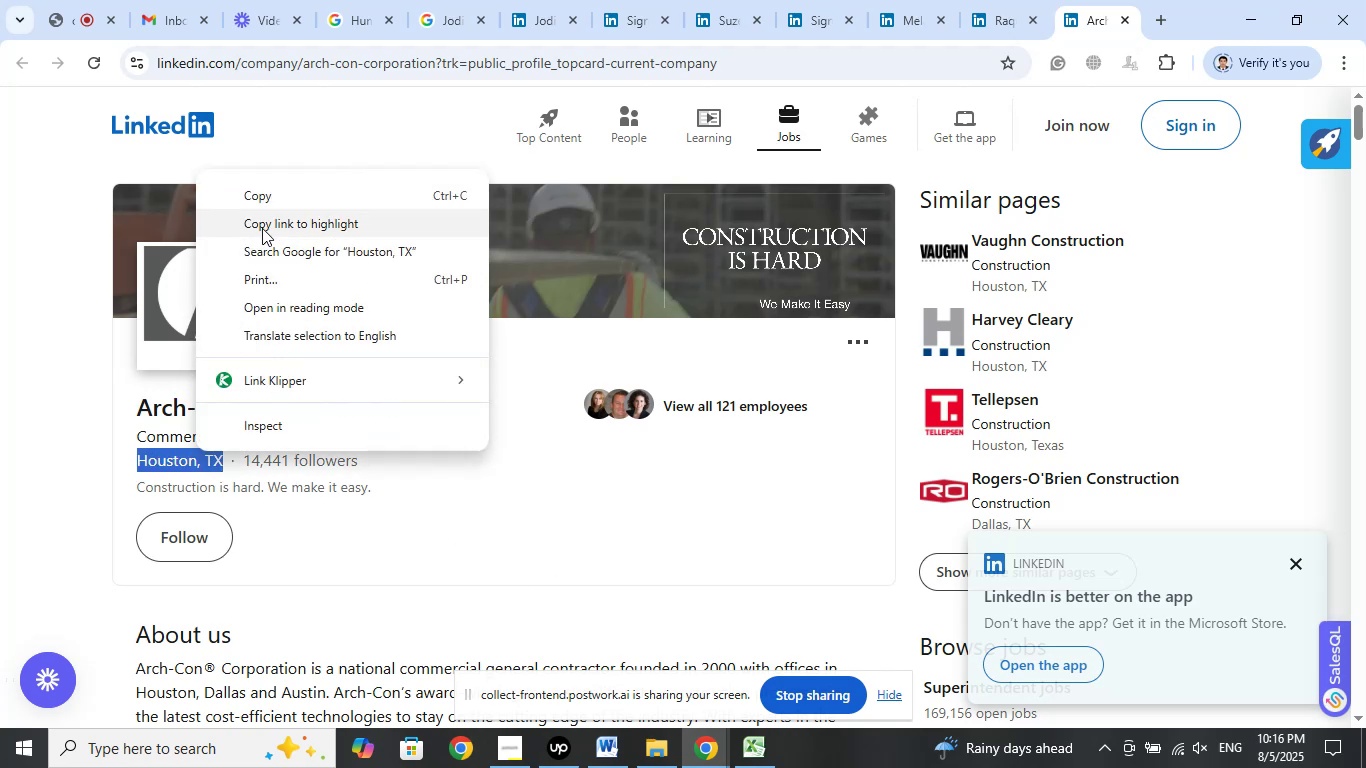 
left_click([272, 200])
 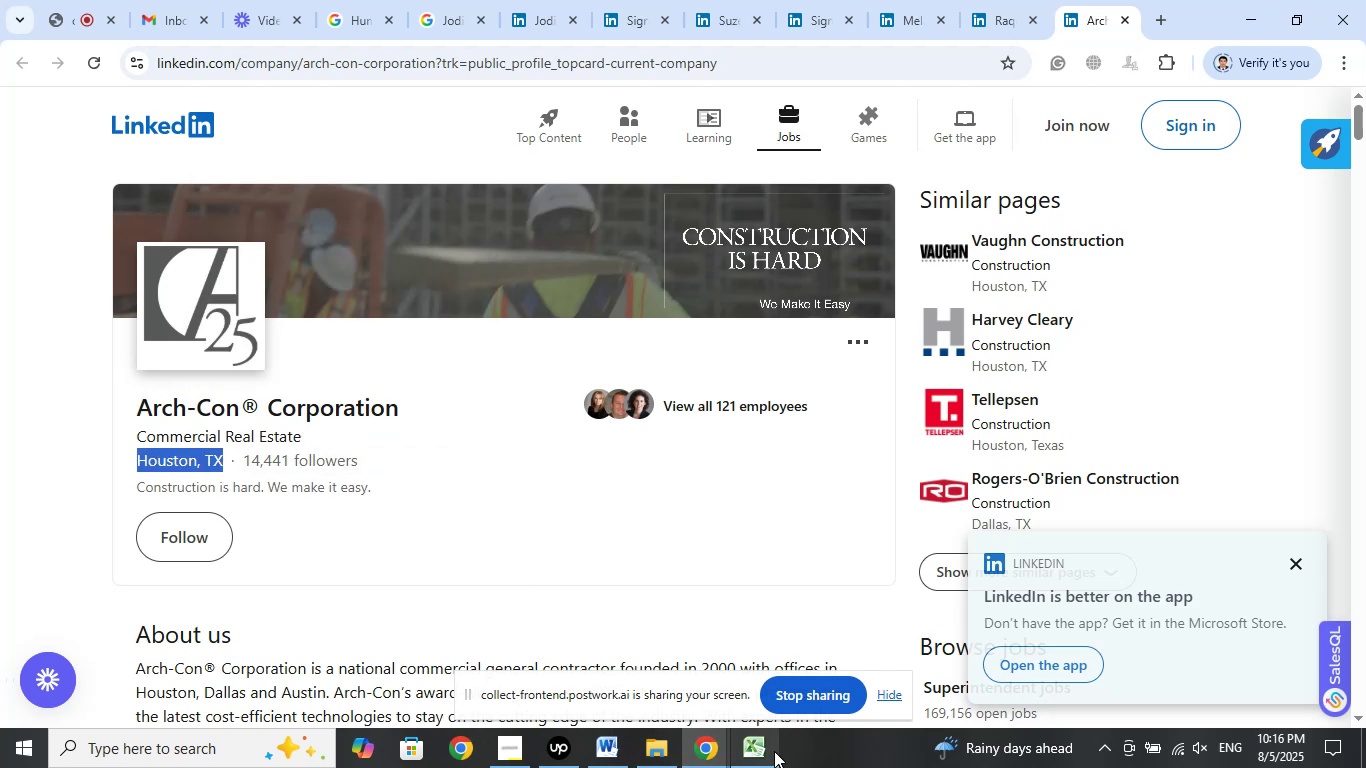 
left_click([756, 748])
 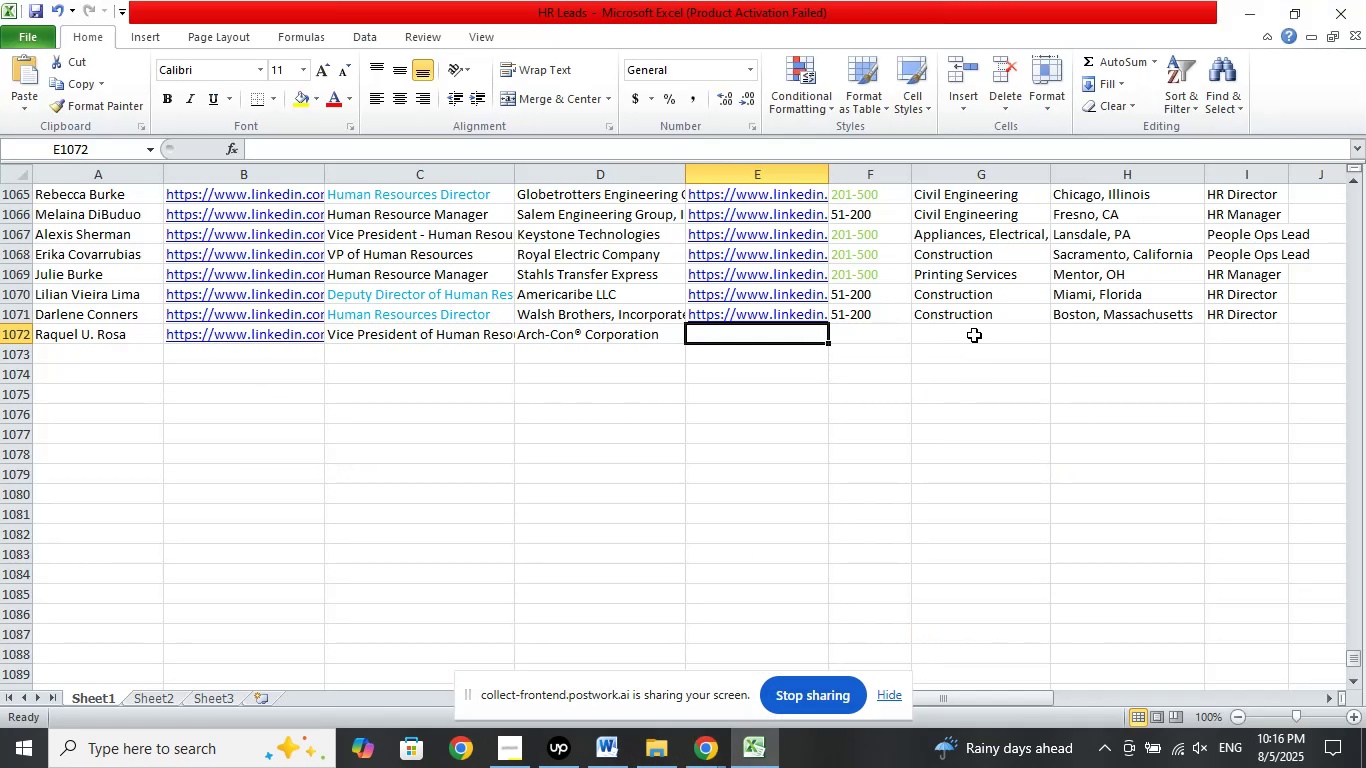 
left_click([1086, 335])
 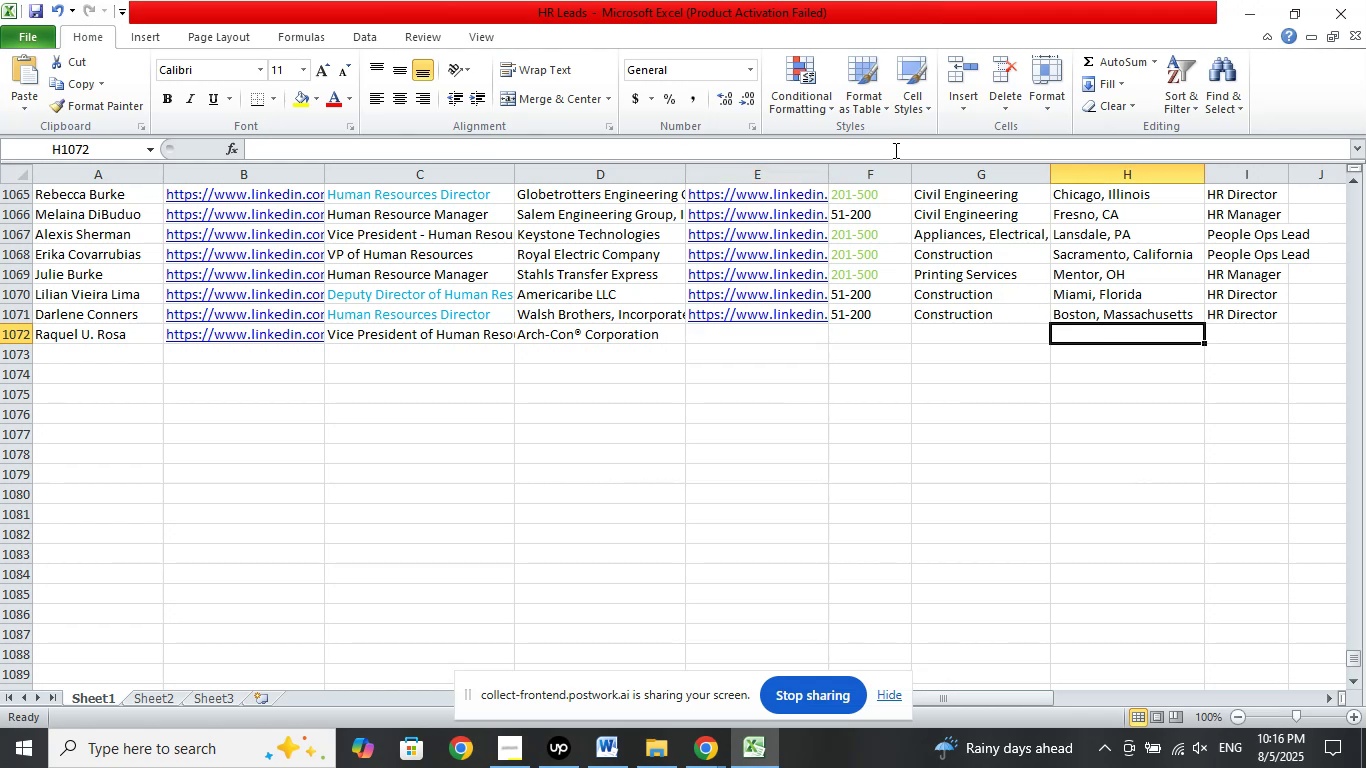 
left_click([894, 151])
 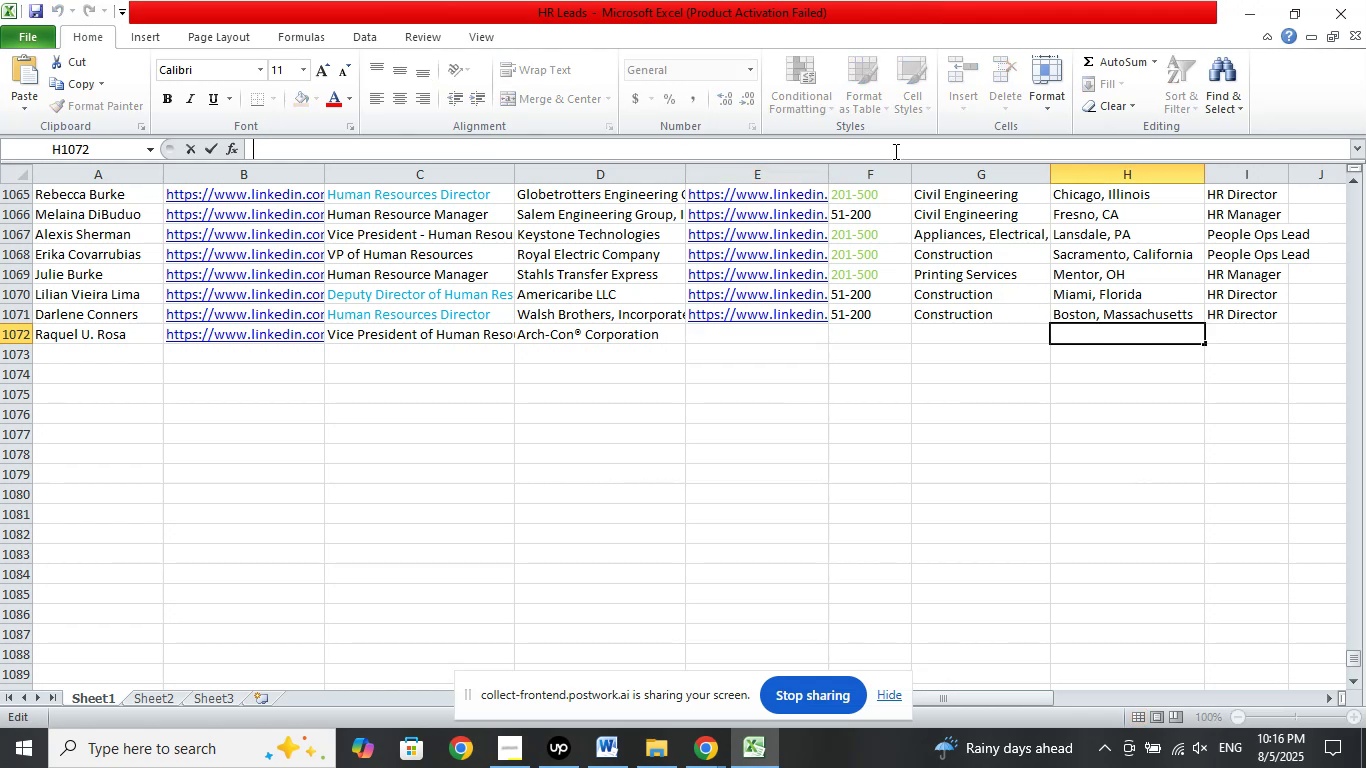 
right_click([894, 151])
 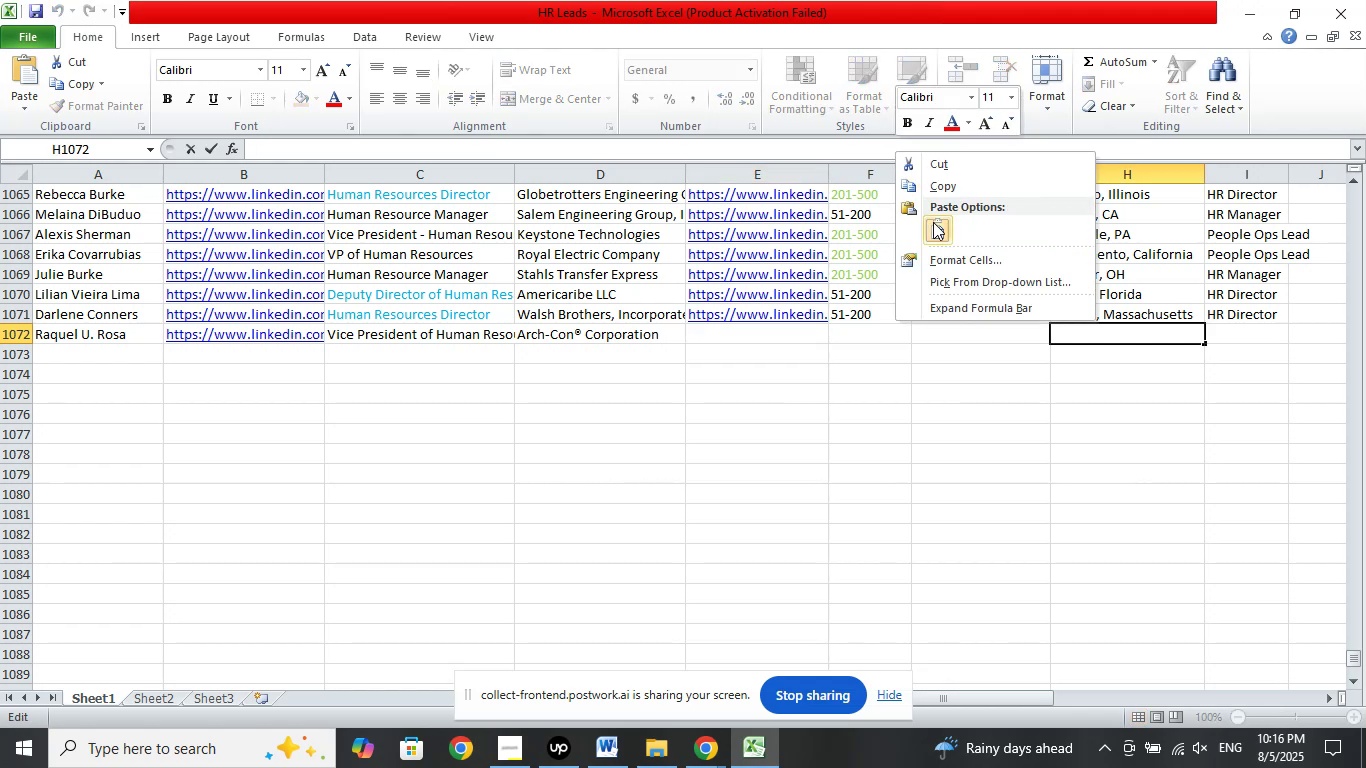 
left_click([933, 222])
 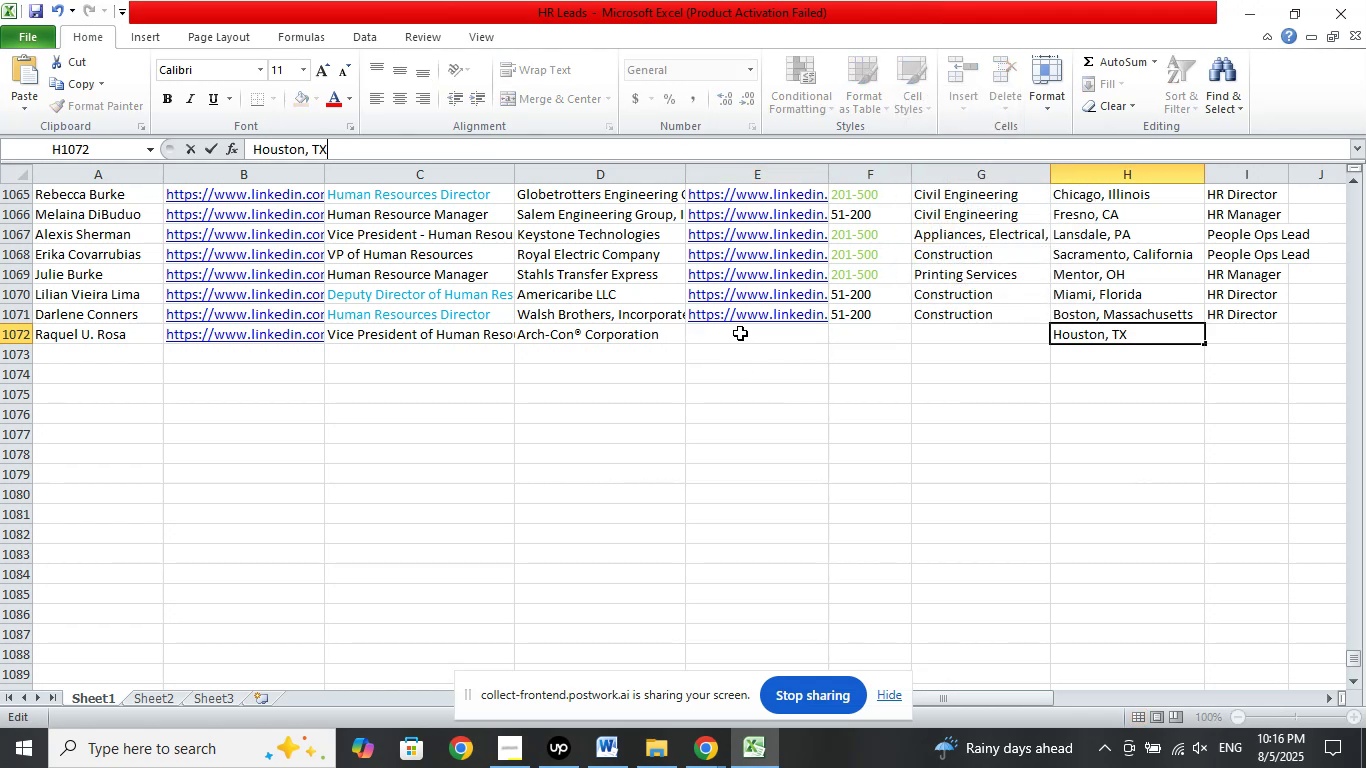 
left_click([740, 333])
 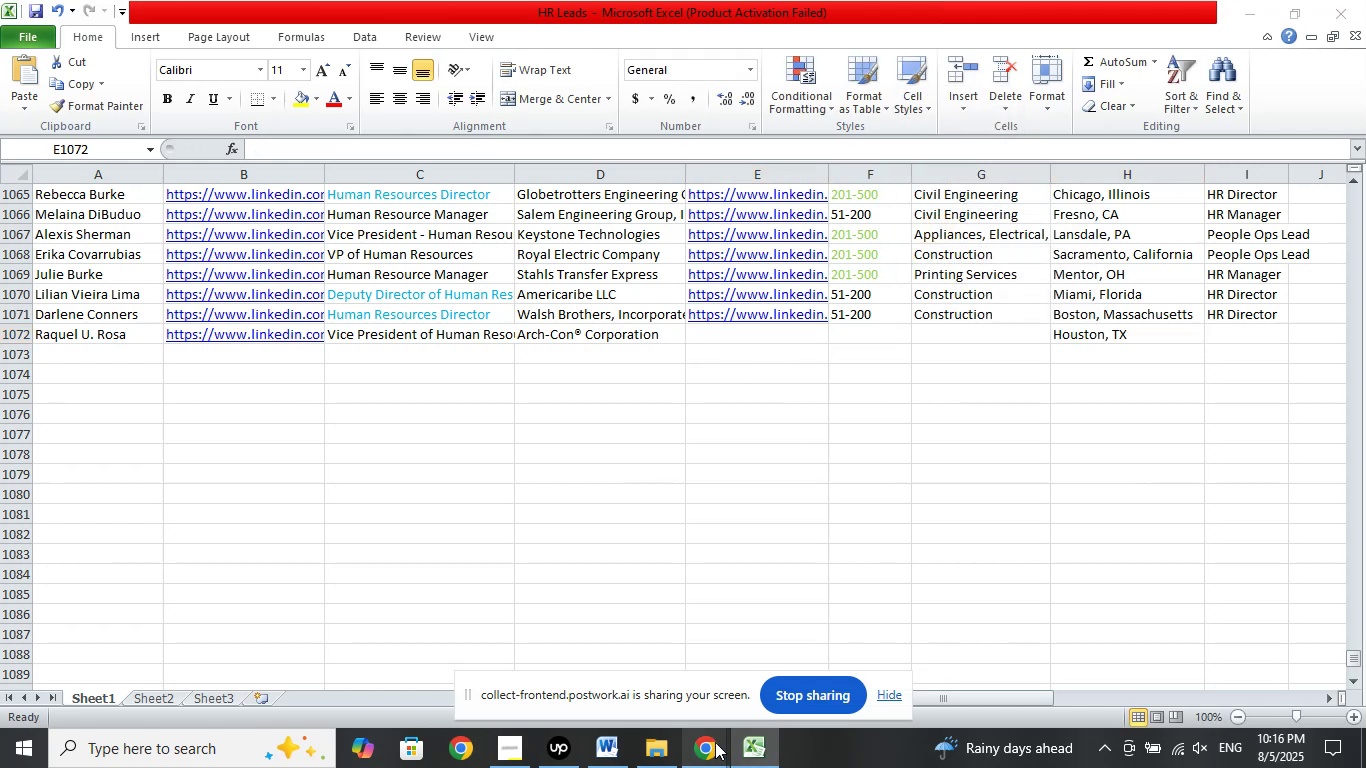 
double_click([605, 643])
 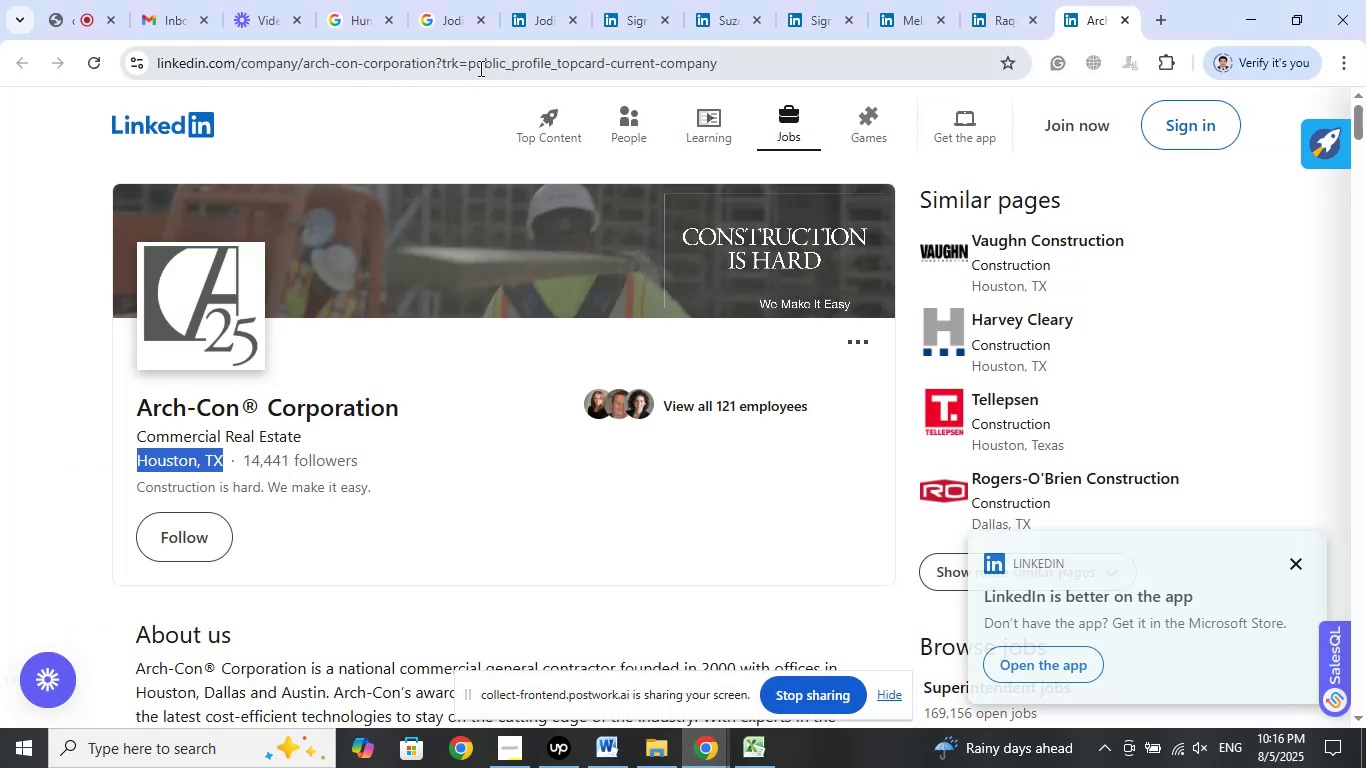 
double_click([501, 66])
 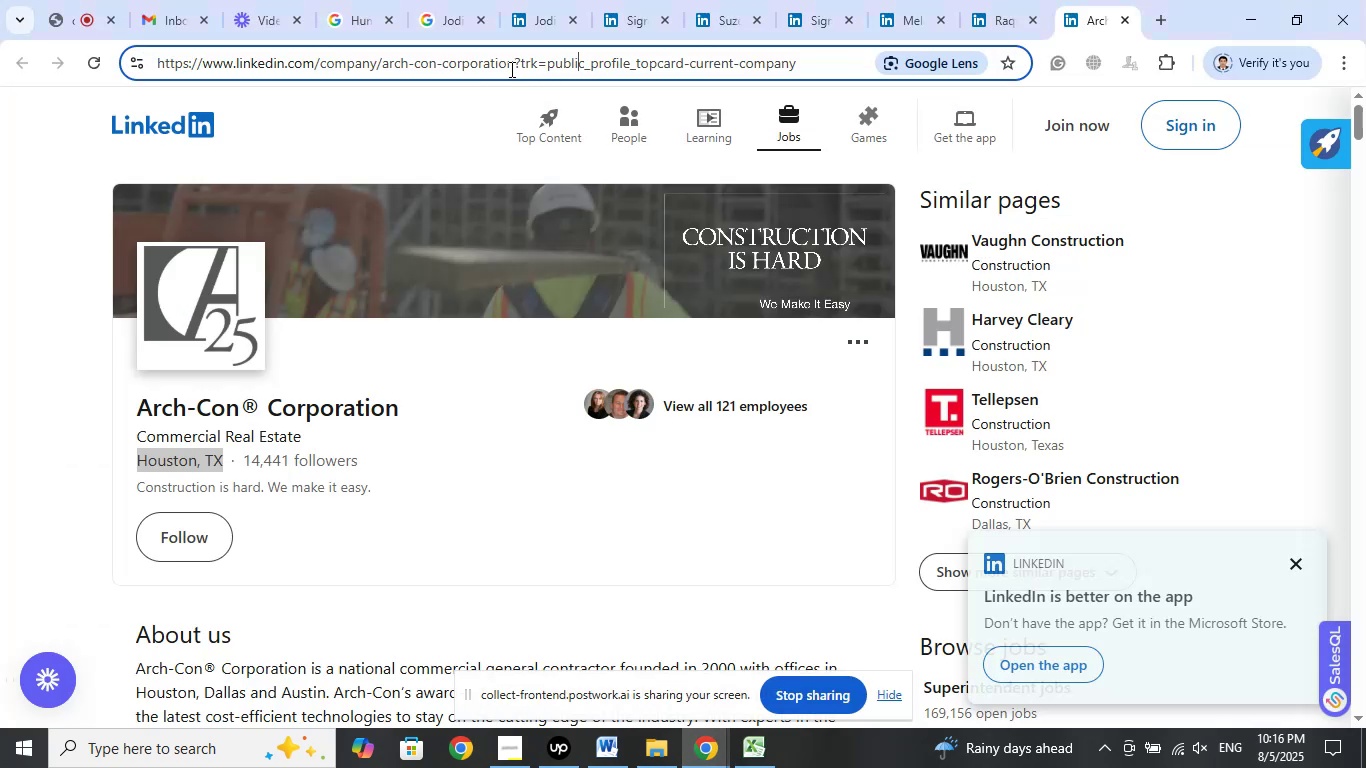 
left_click_drag(start_coordinate=[514, 67], to_coordinate=[69, 81])
 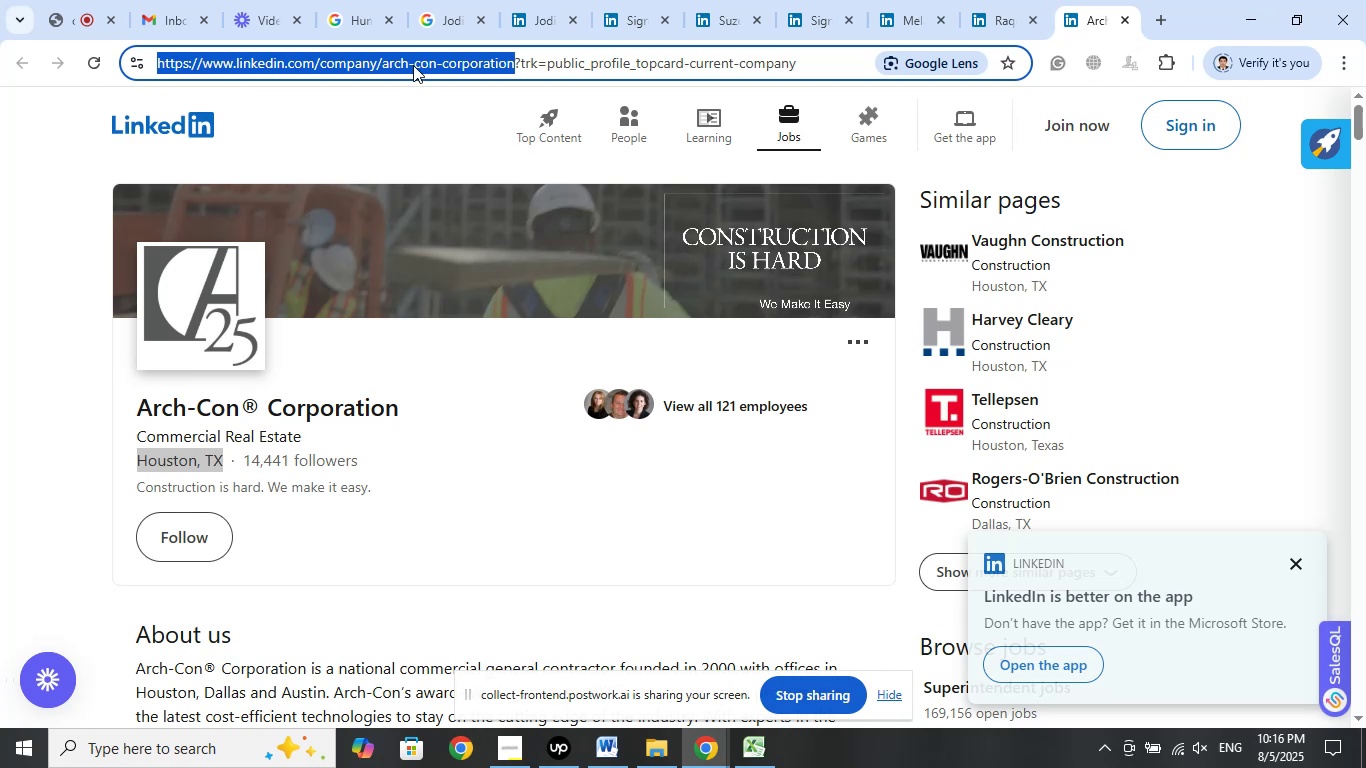 
right_click([413, 65])
 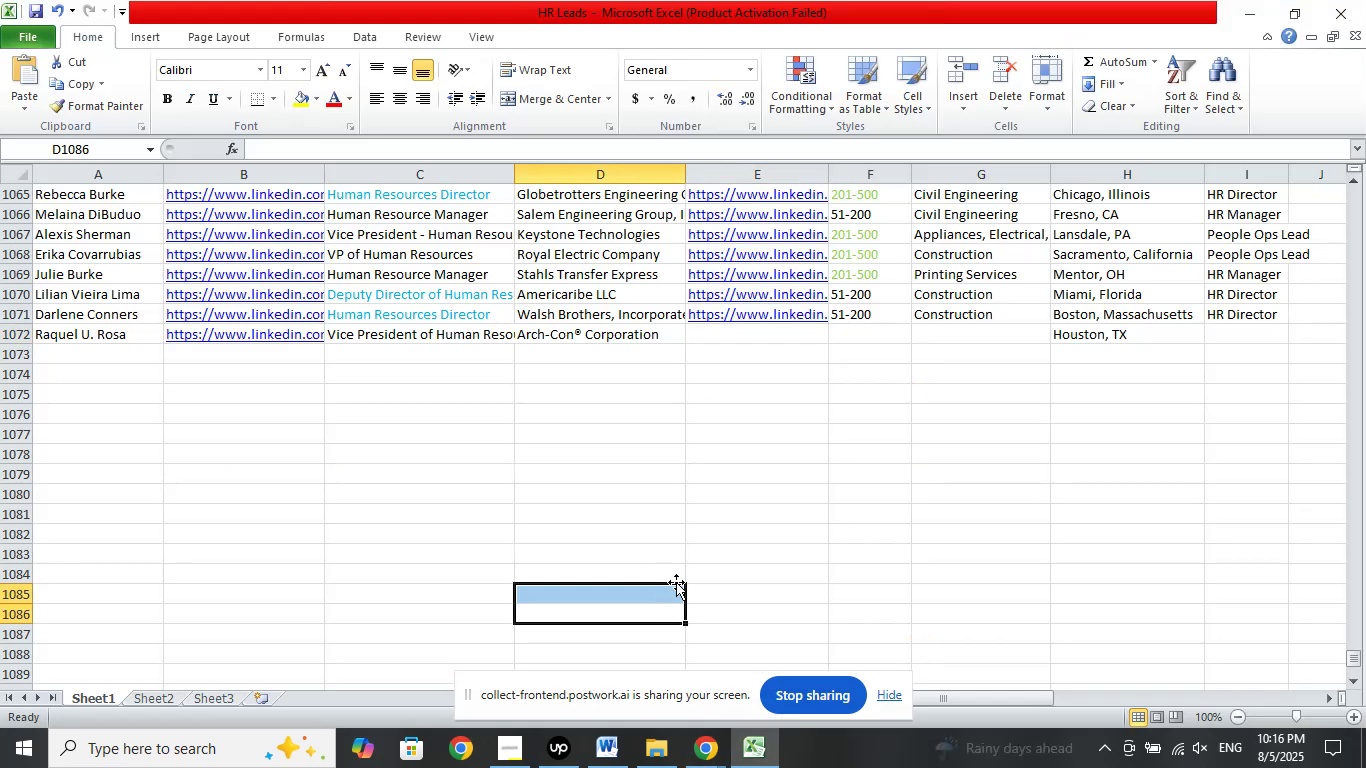 
left_click([739, 331])
 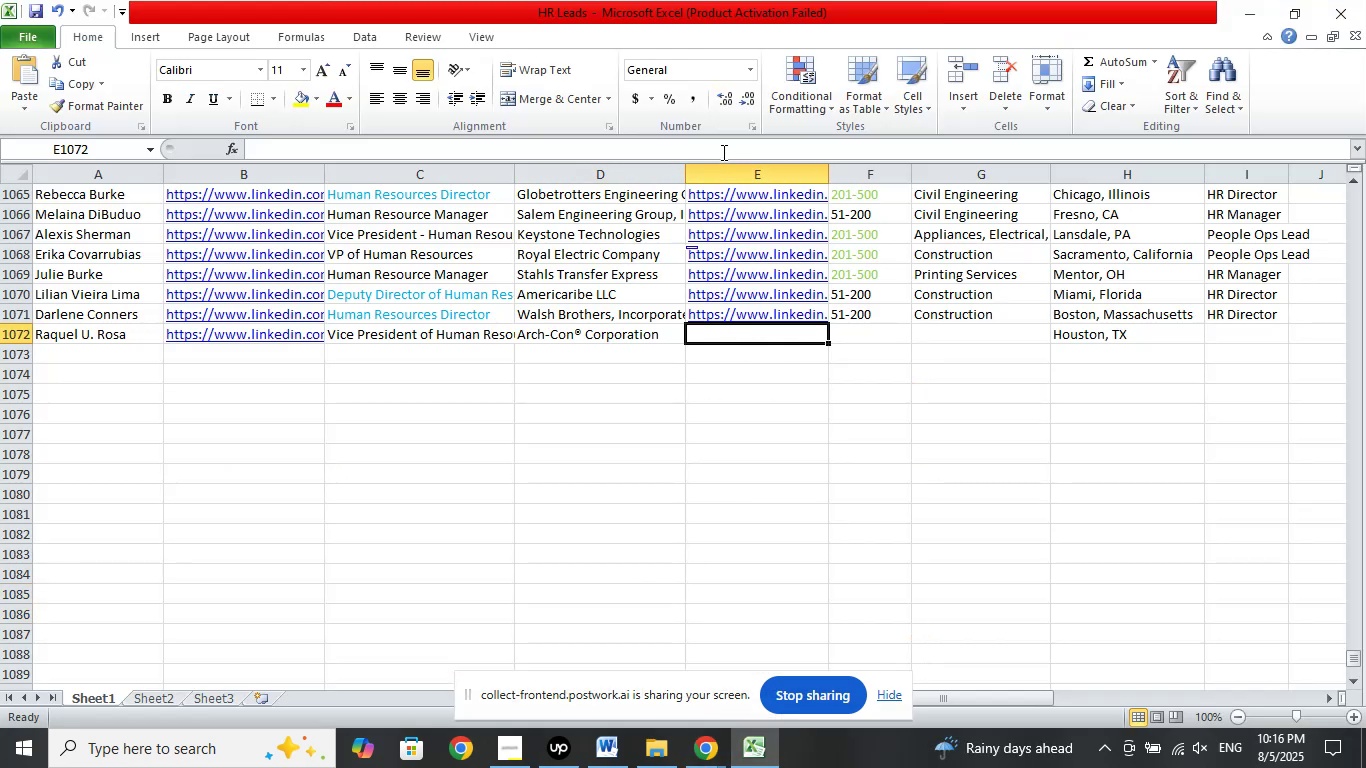 
left_click([722, 152])
 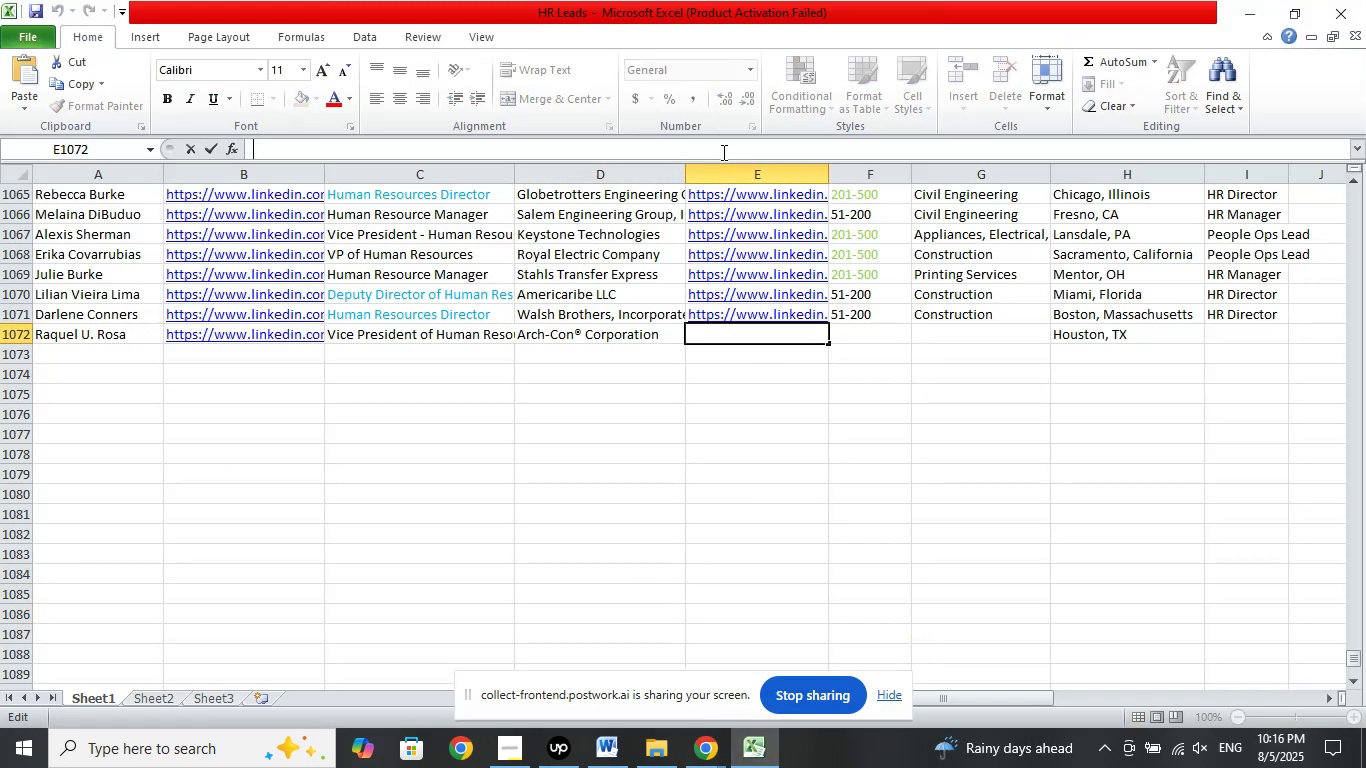 
right_click([722, 152])
 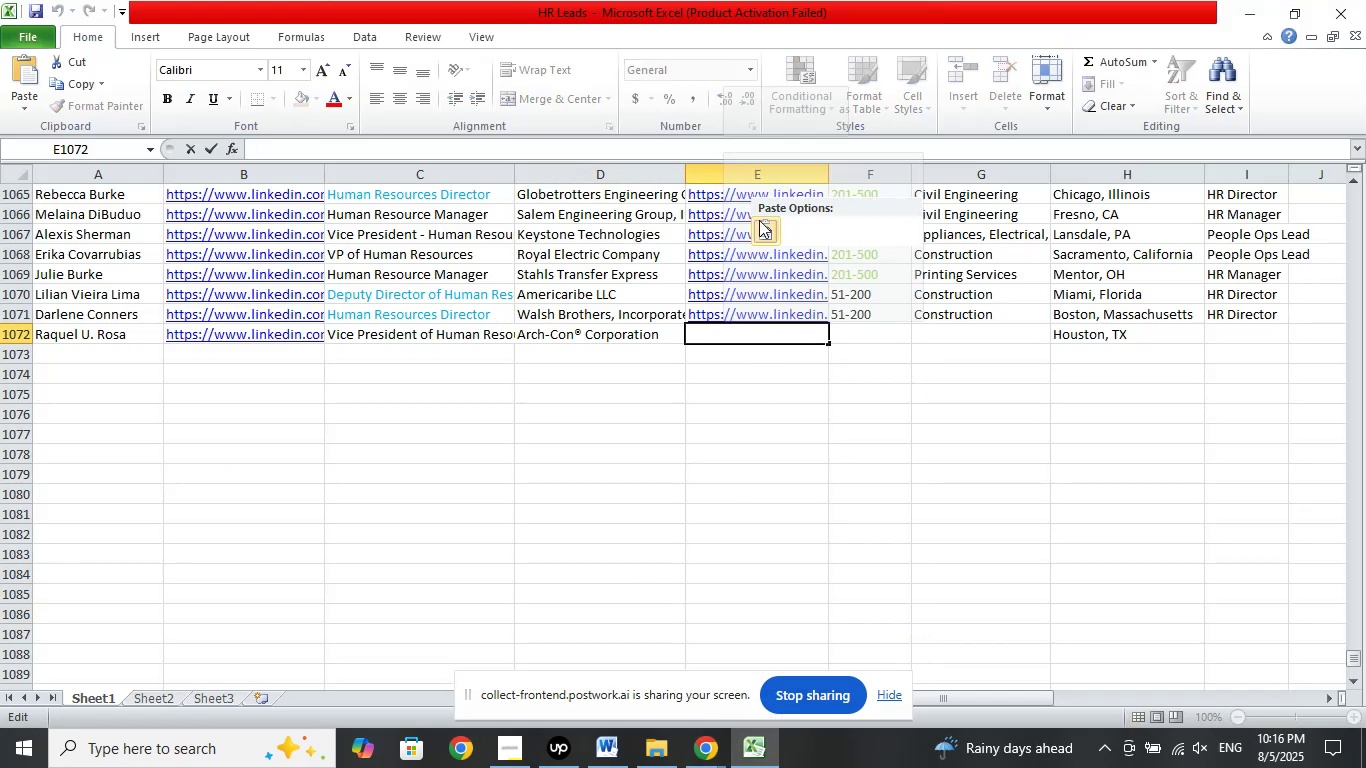 
left_click([759, 220])
 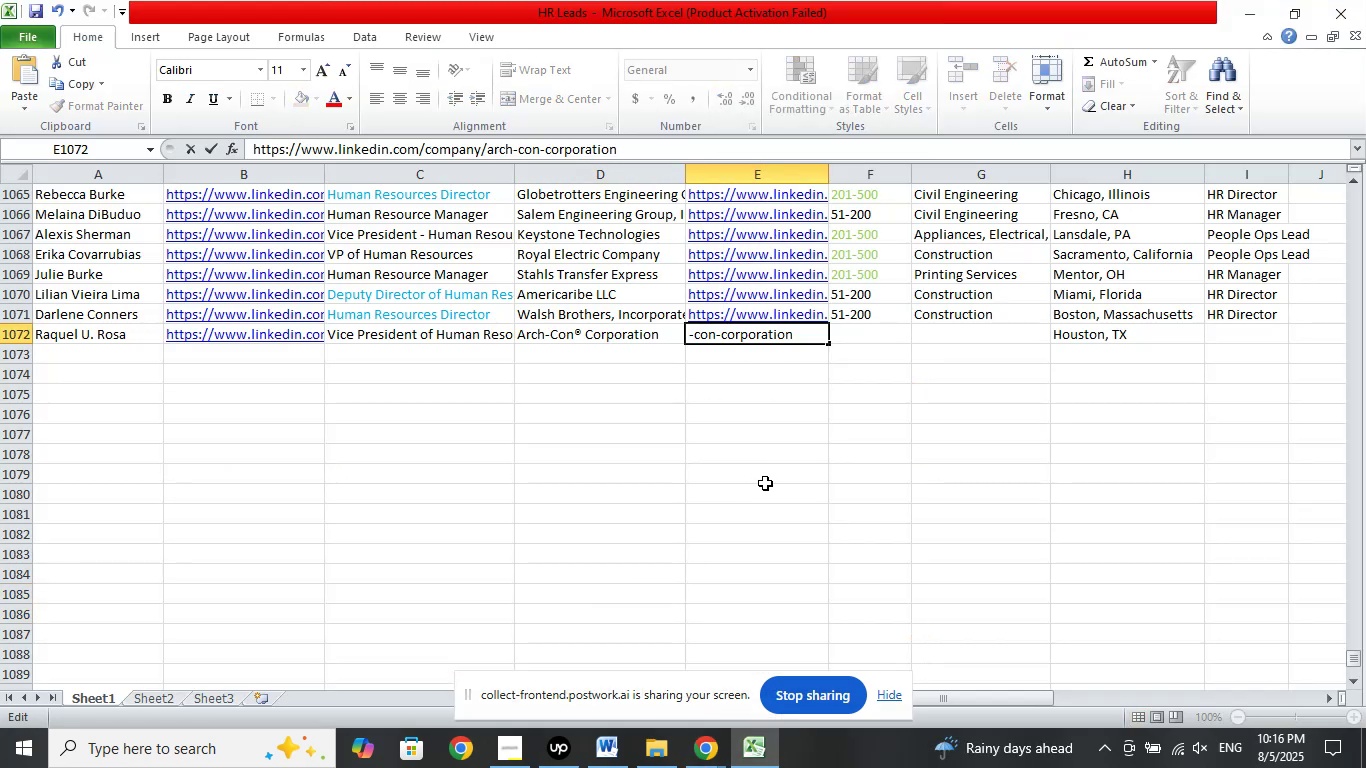 
key(Slash)
 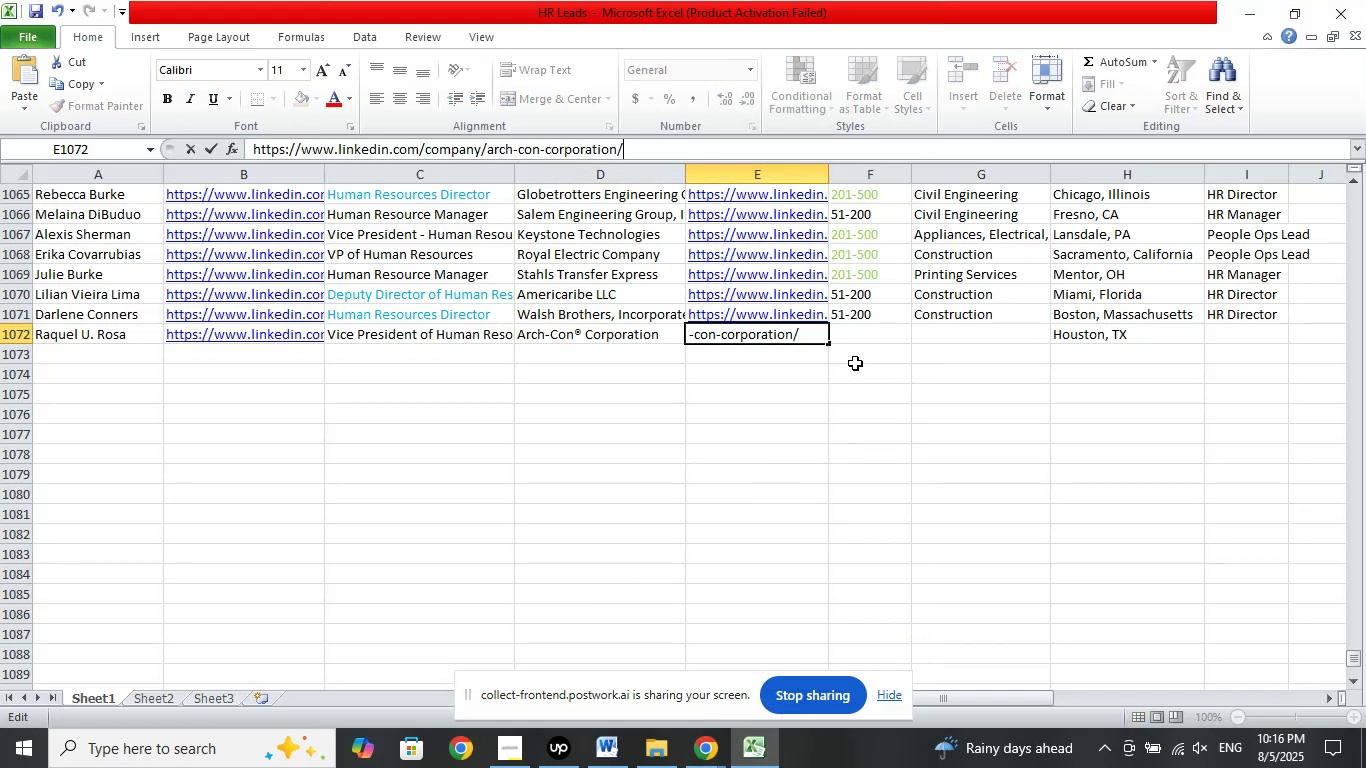 
left_click([850, 337])
 